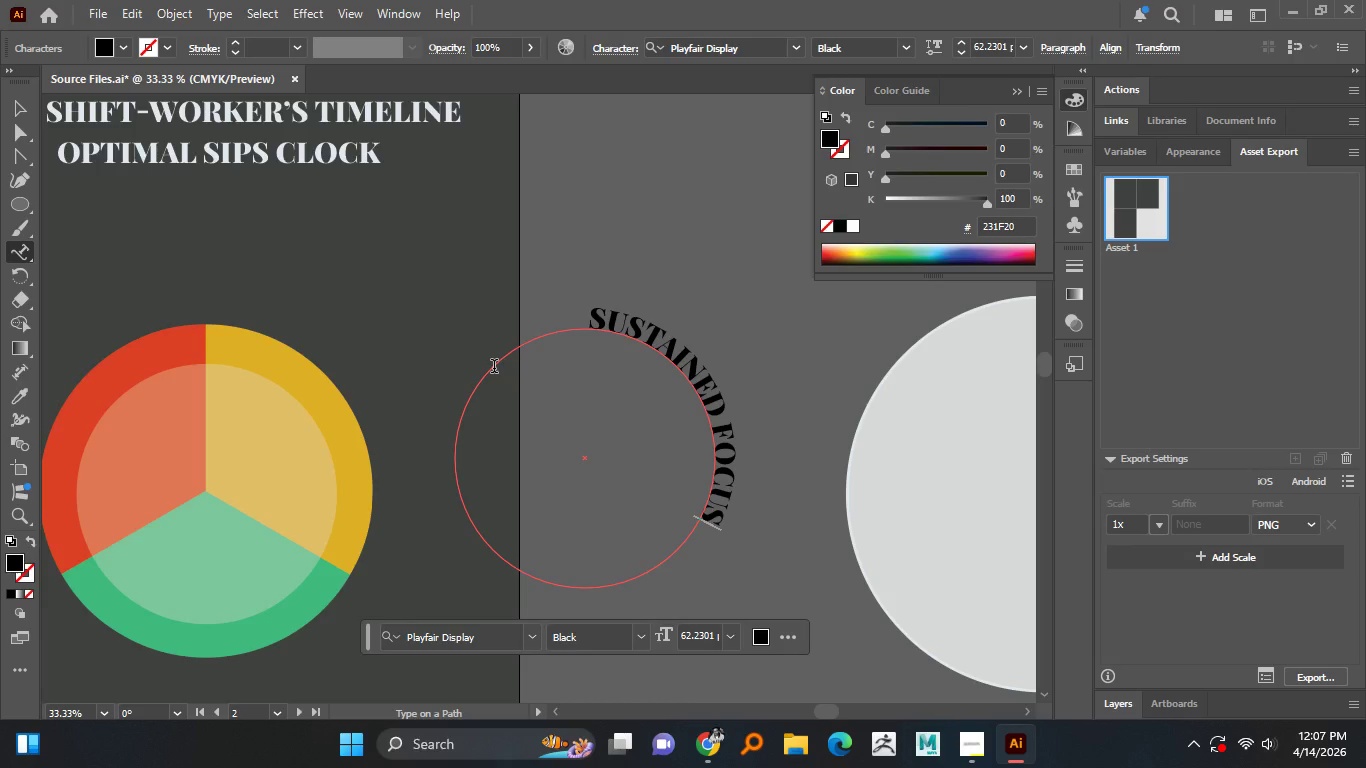 
wait(5.36)
 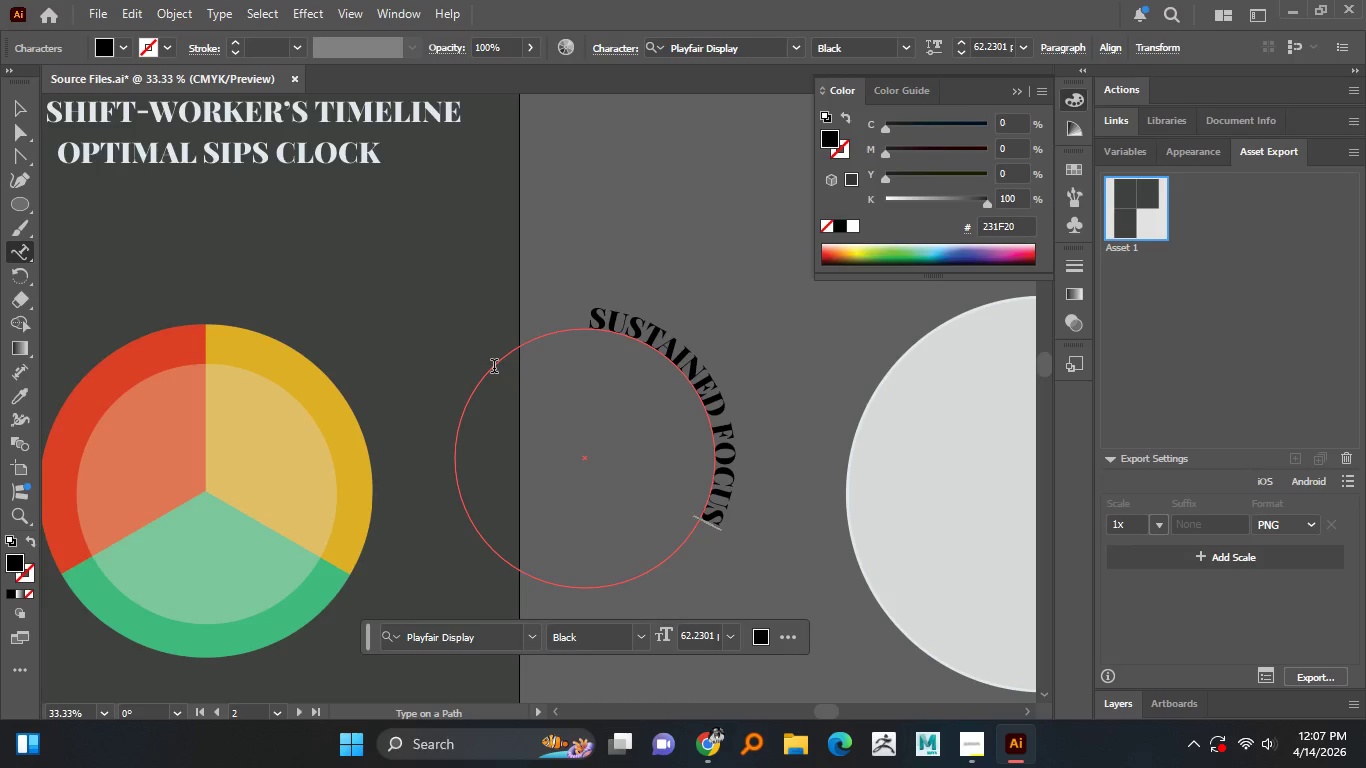 
left_click([18, 116])
 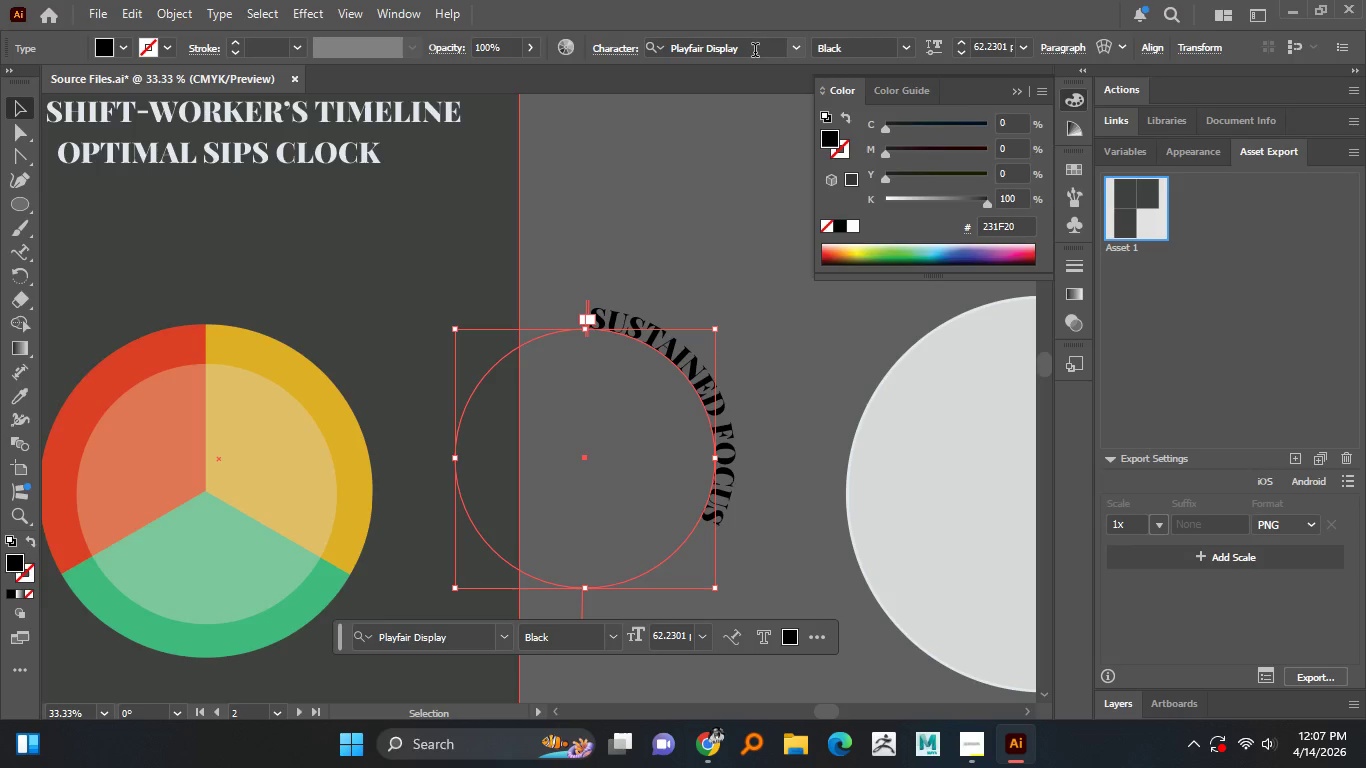 
left_click([624, 52])
 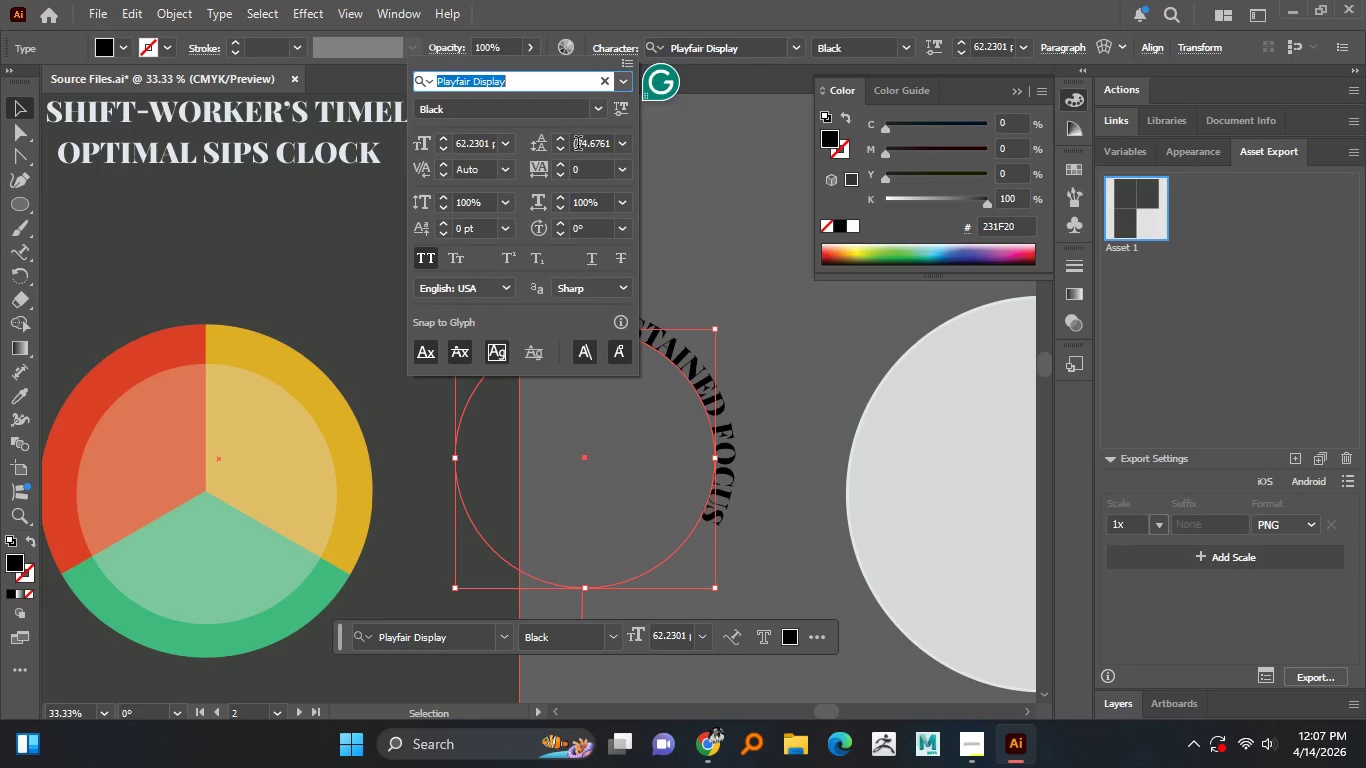 
double_click([561, 152])
 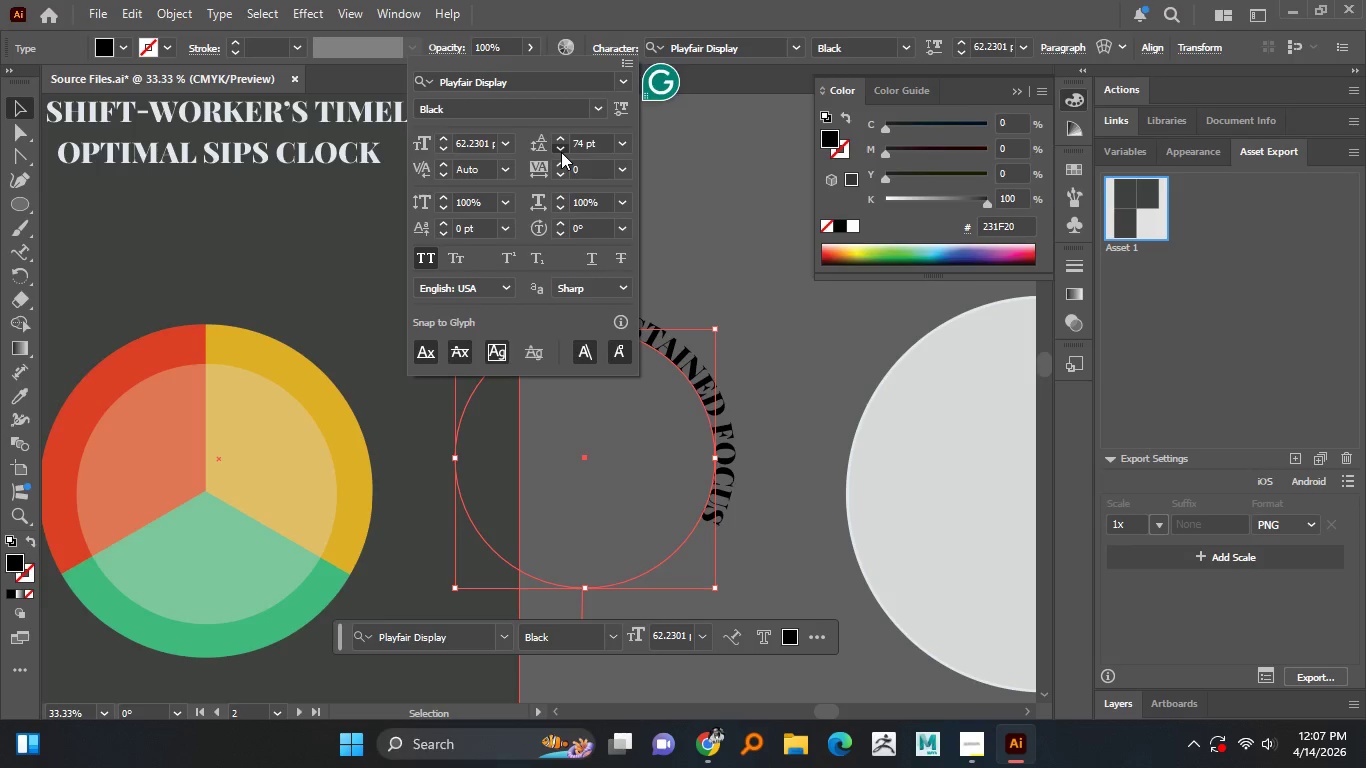 
triple_click([561, 152])
 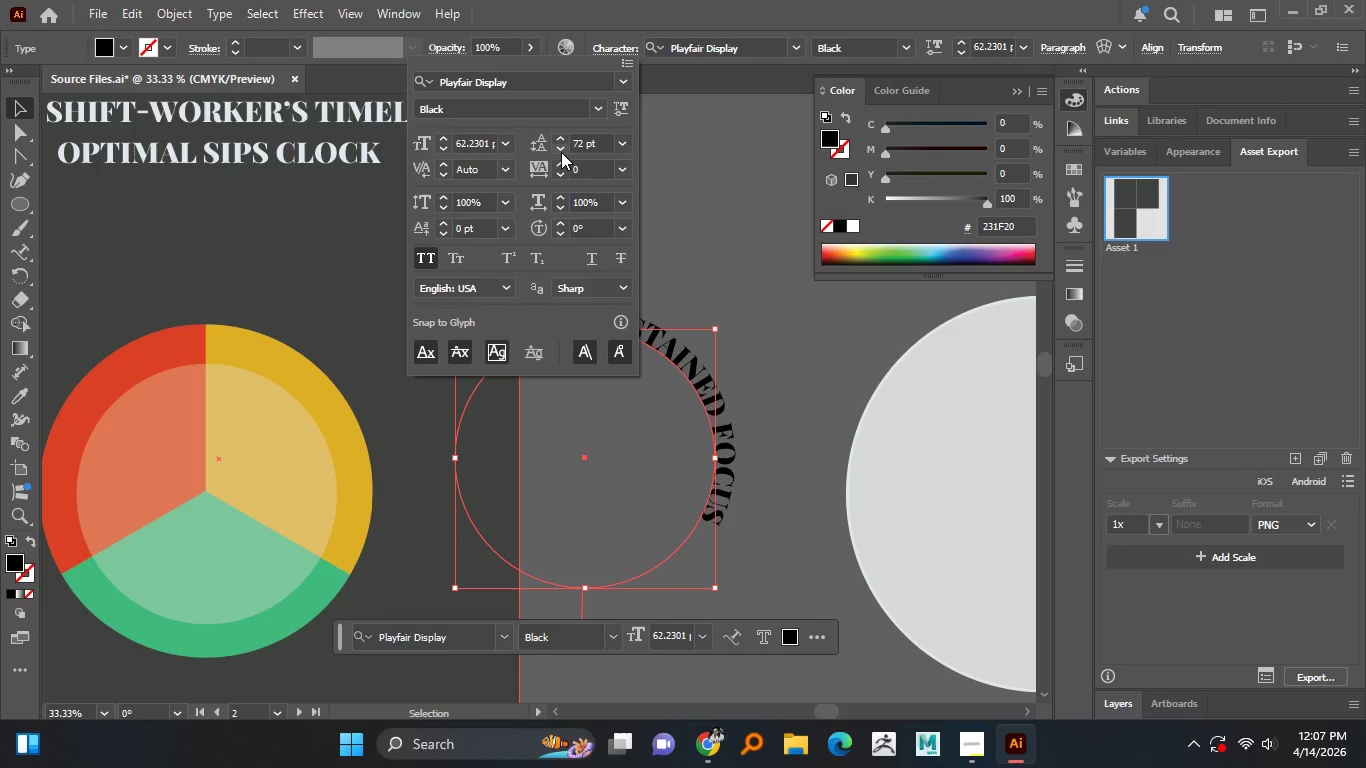 
double_click([561, 152])
 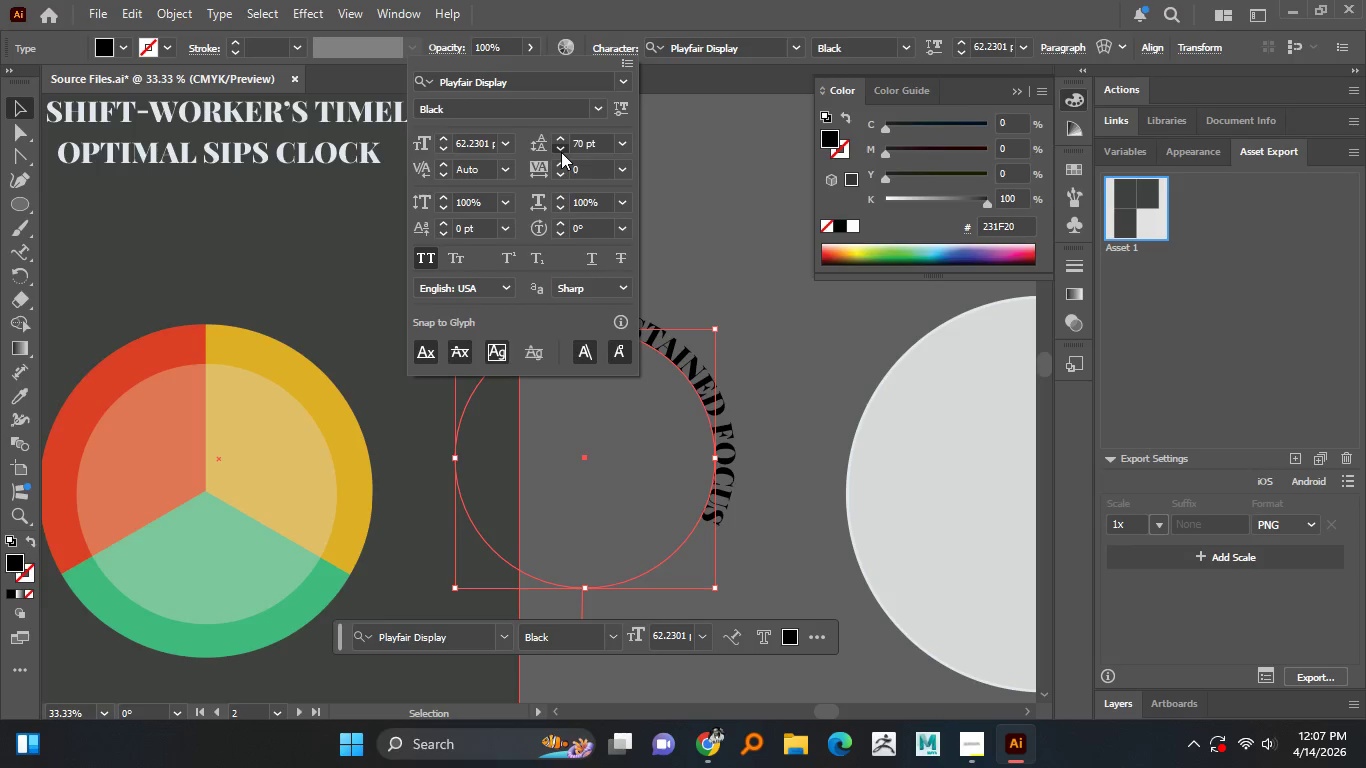 
triple_click([561, 152])
 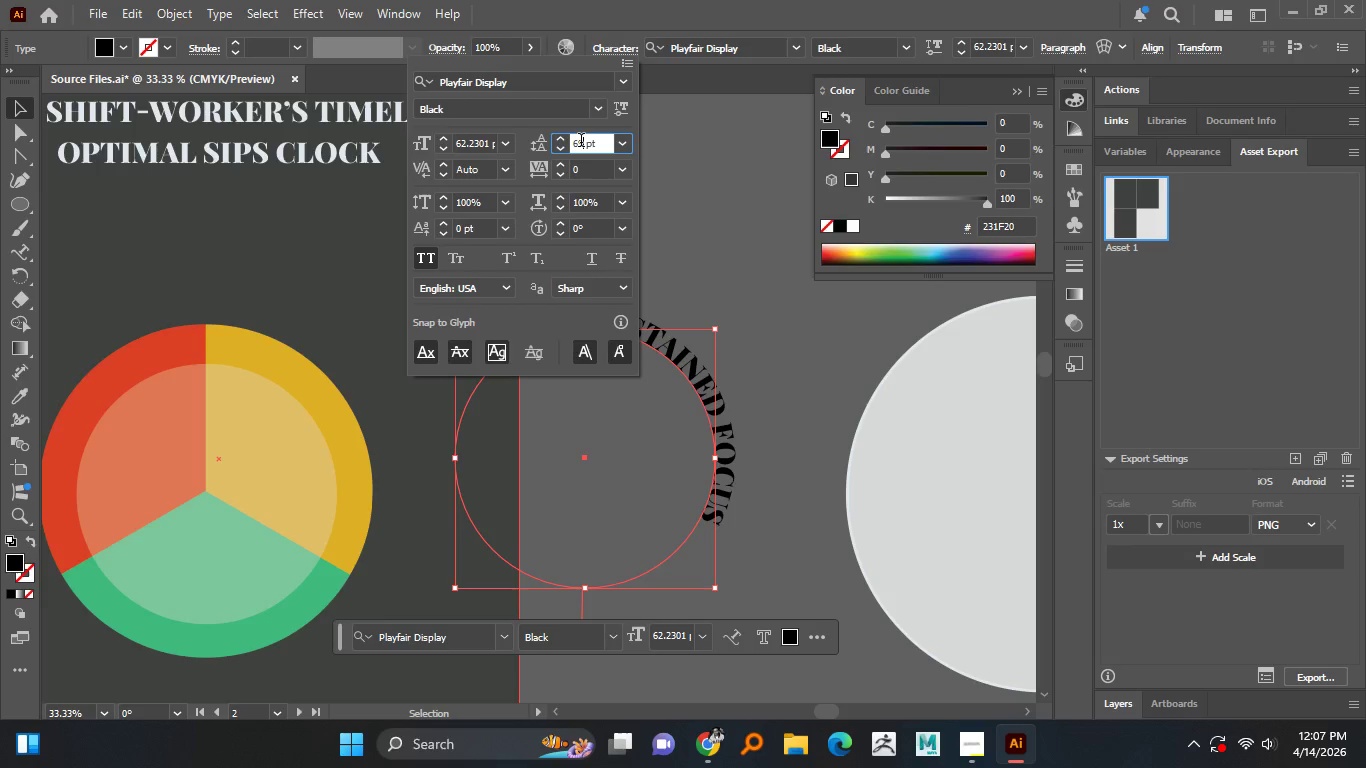 
double_click([581, 142])
 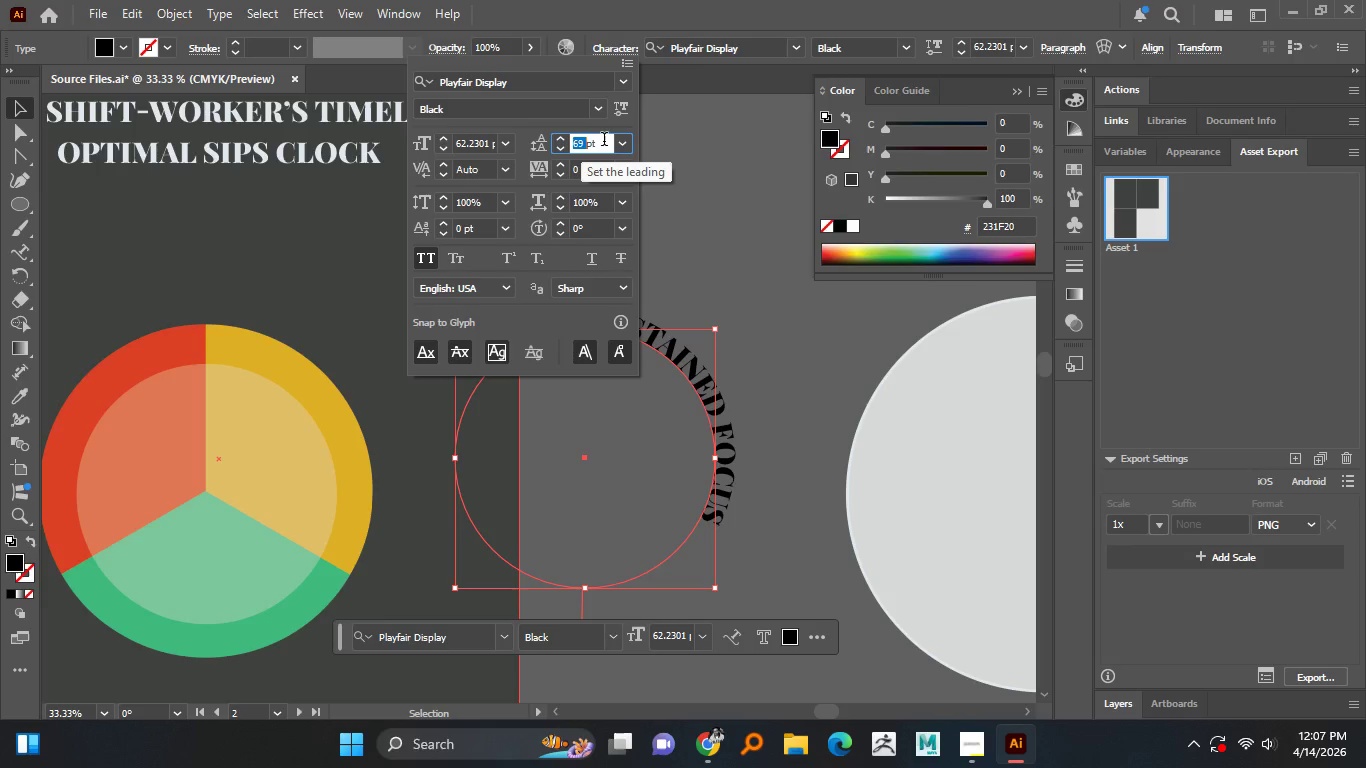 
key(Numpad5)
 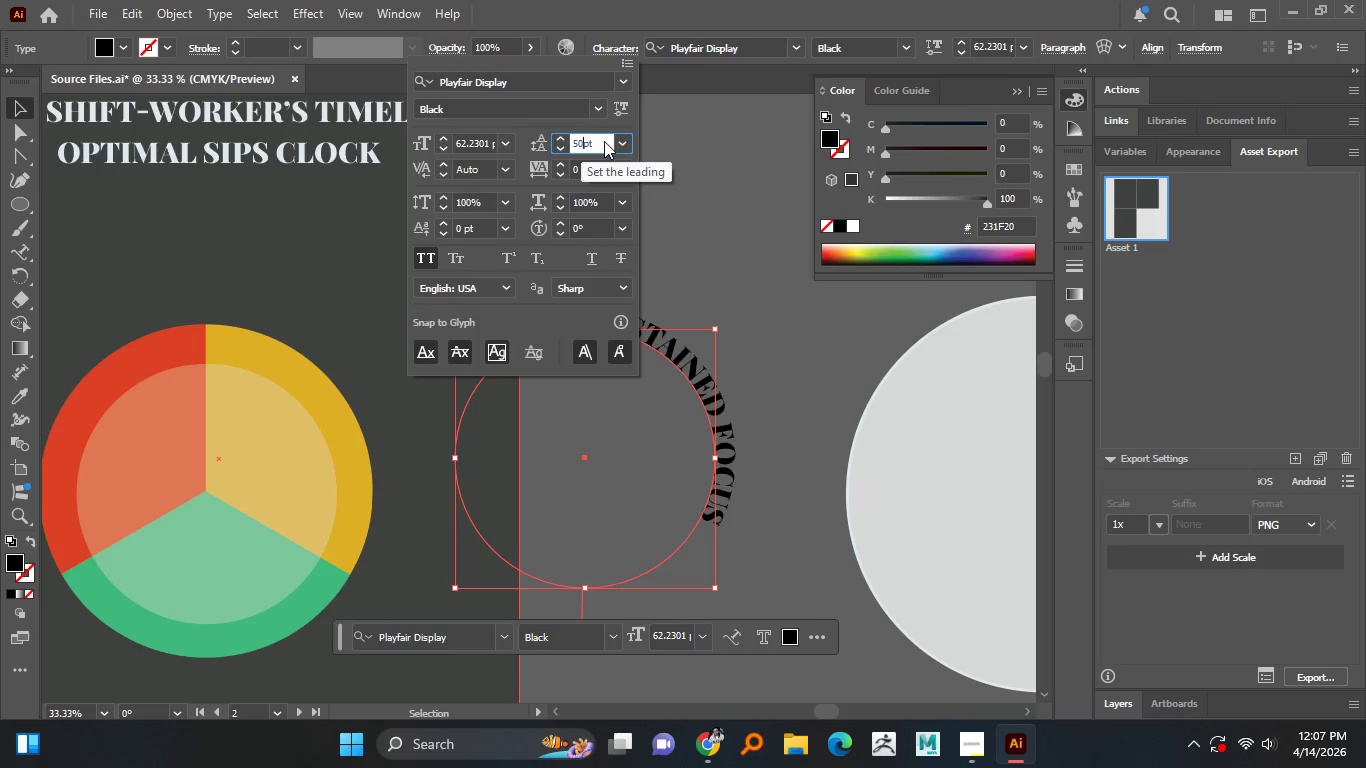 
key(Numpad0)
 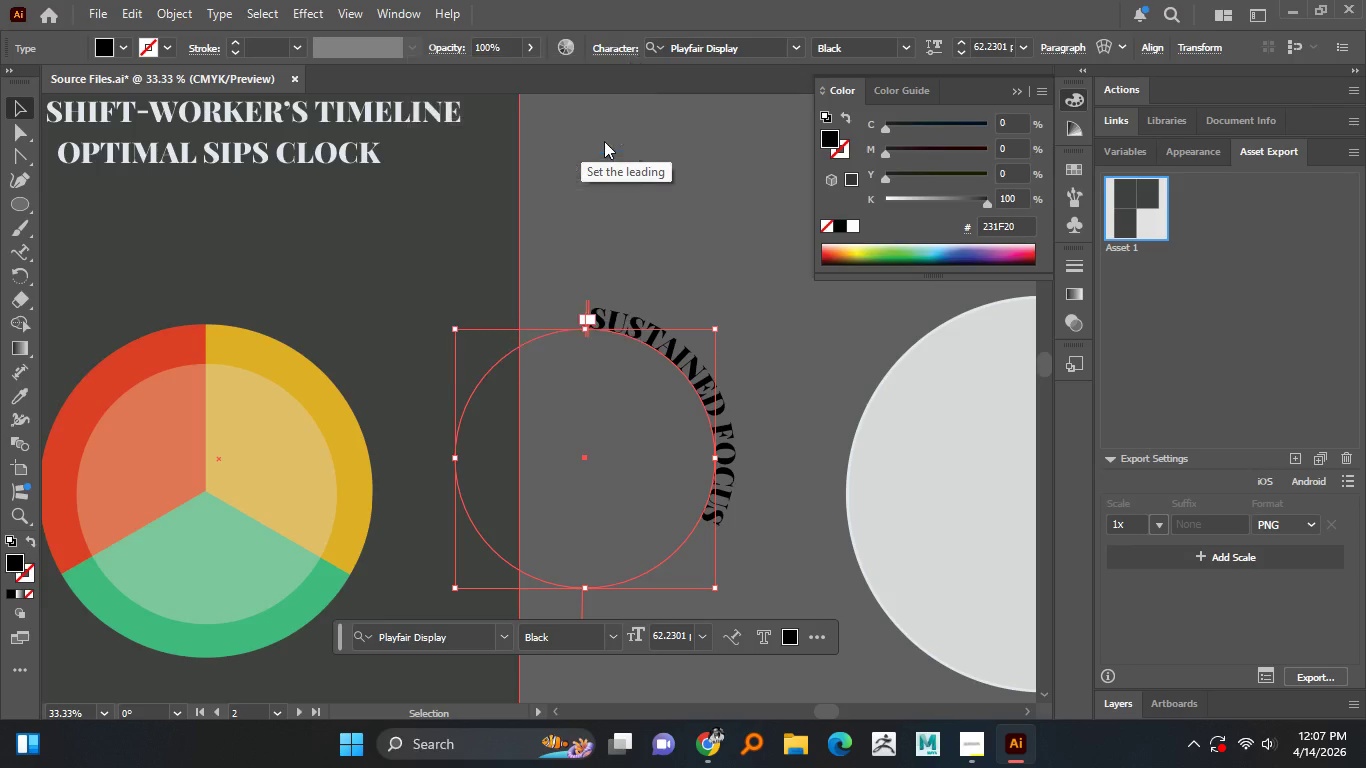 
key(NumpadEnter)
 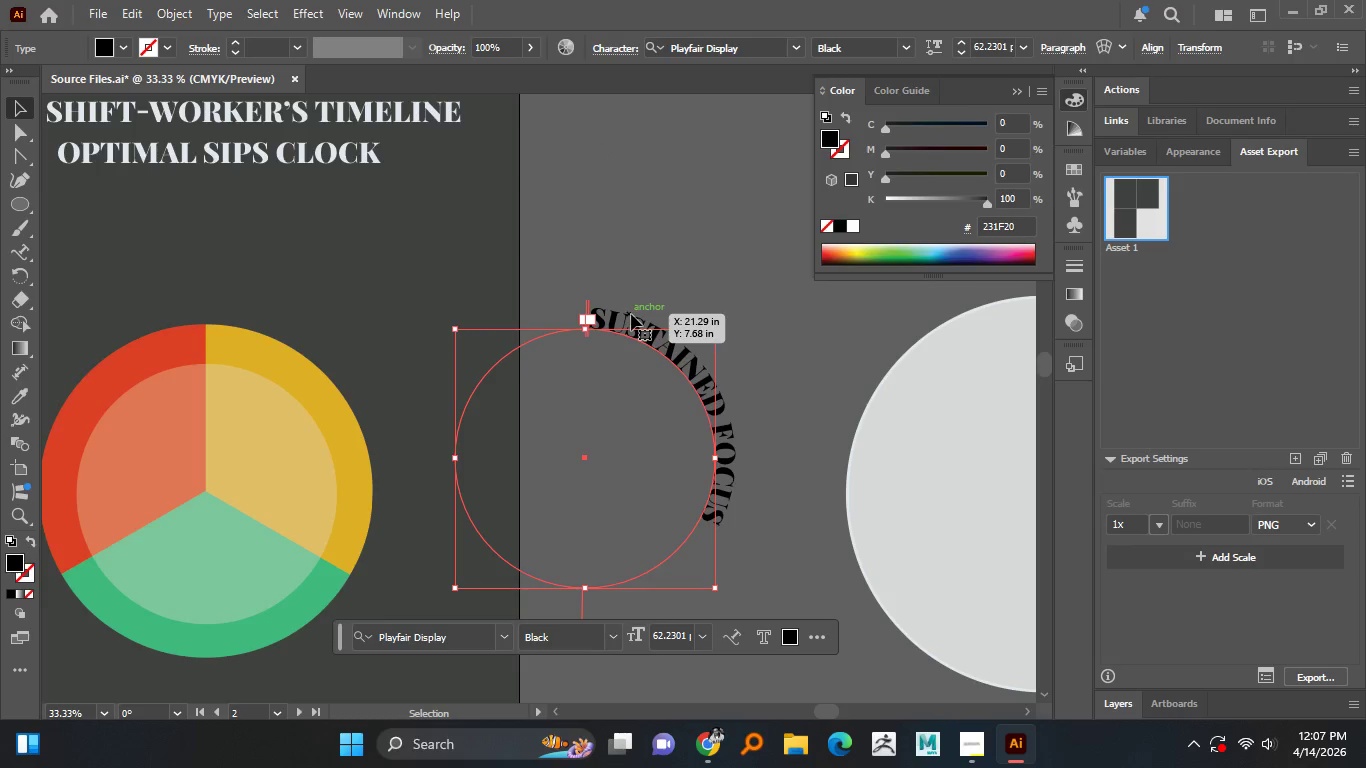 
double_click([630, 329])
 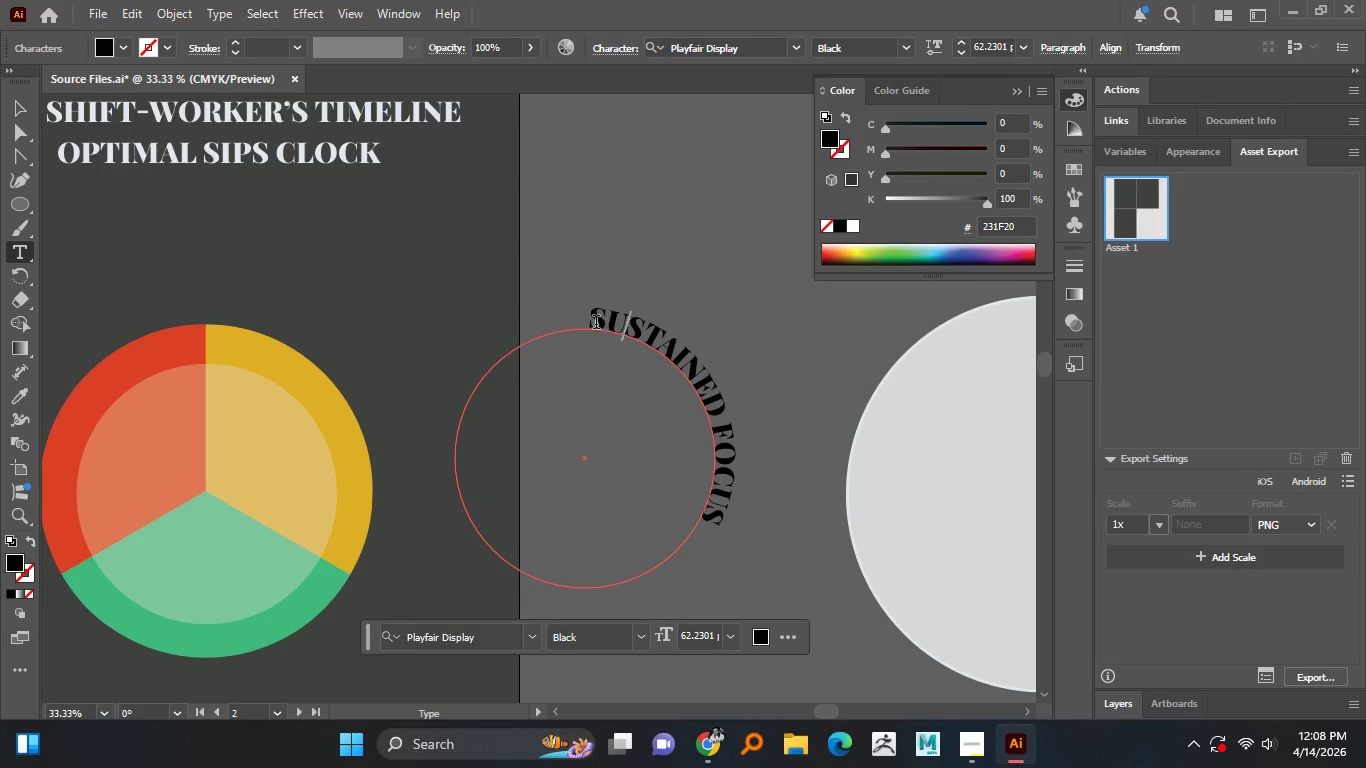 
left_click_drag(start_coordinate=[593, 321], to_coordinate=[607, 317])
 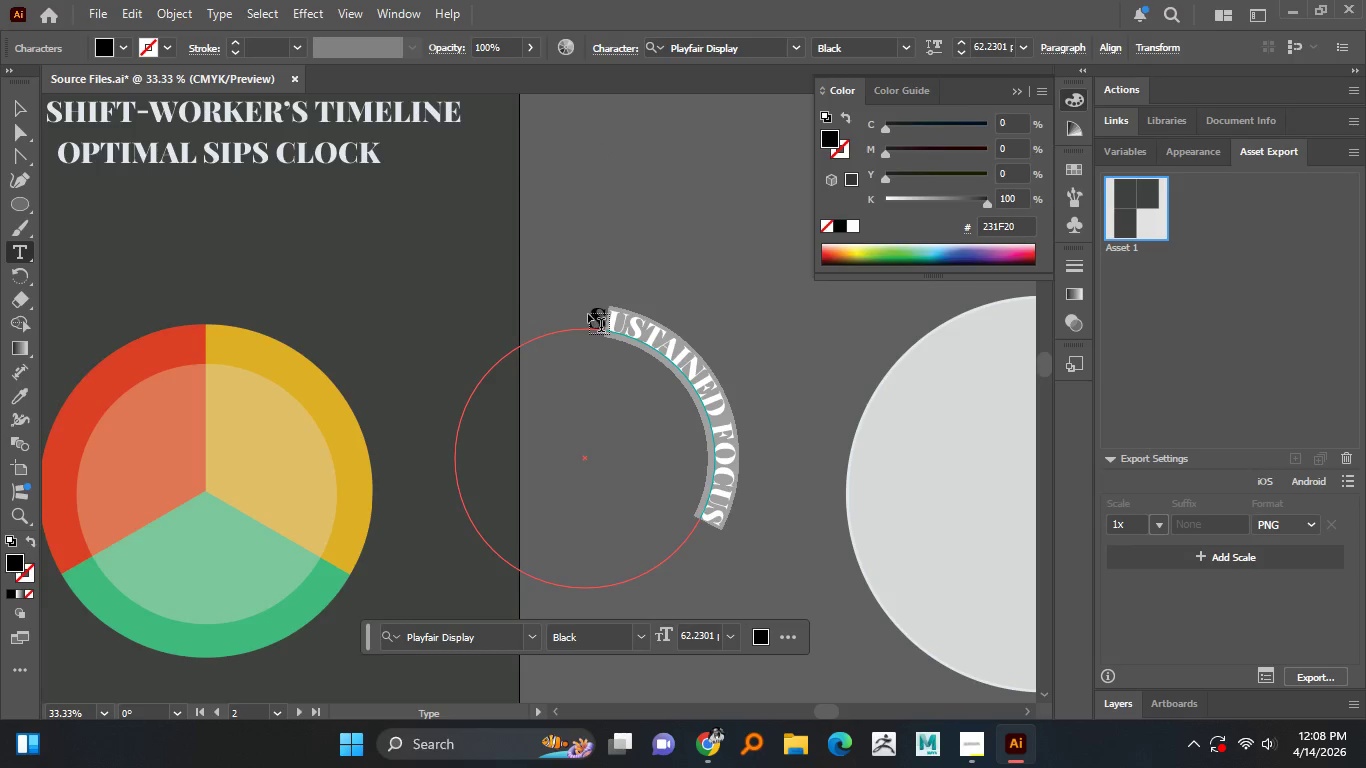 
left_click_drag(start_coordinate=[593, 314], to_coordinate=[751, 557])
 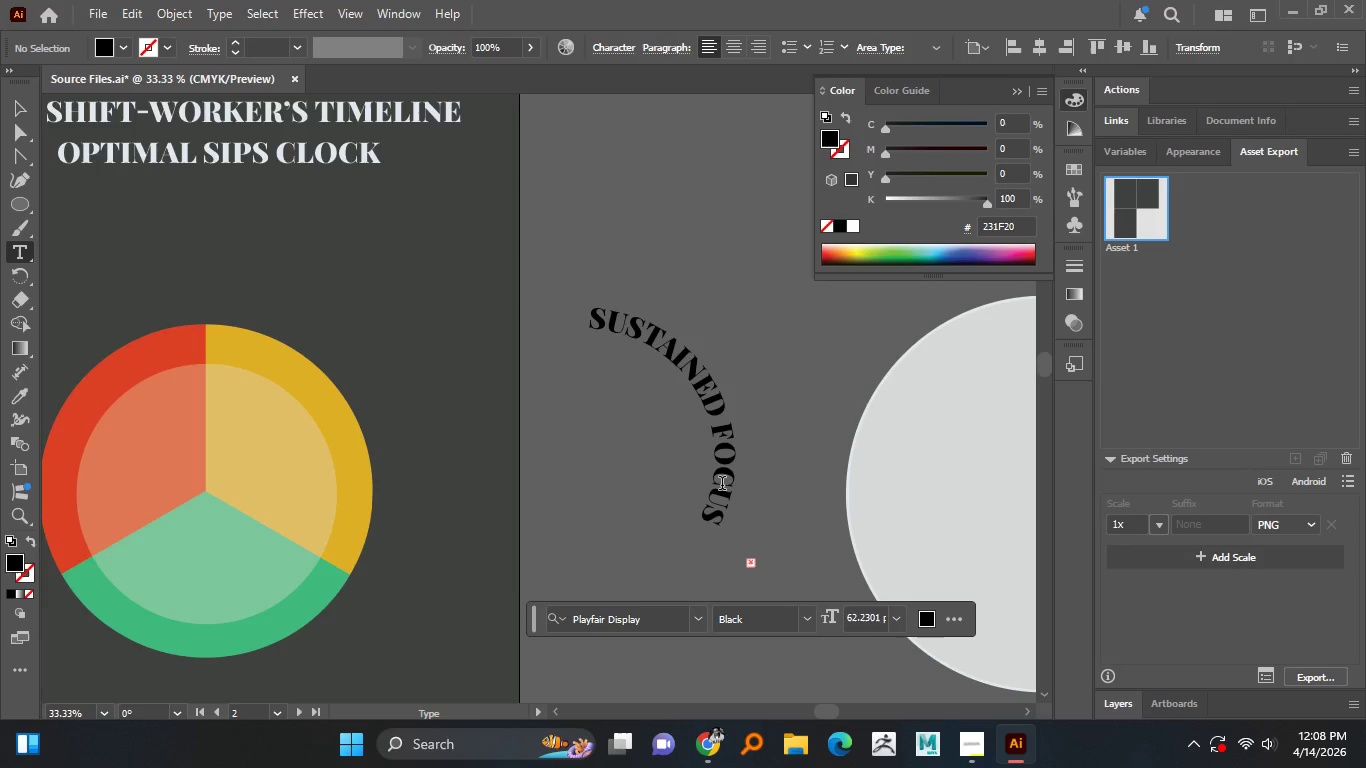 
key(Control+A)
 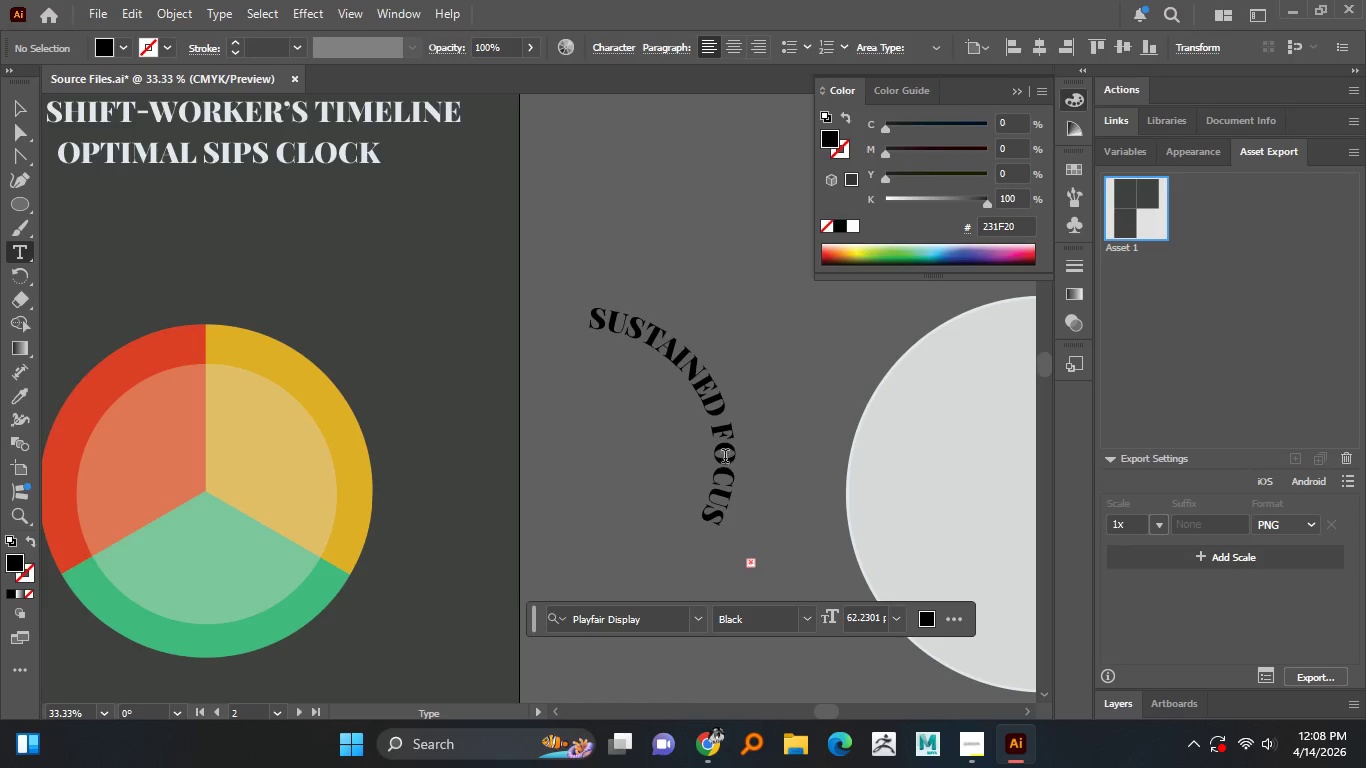 
left_click([729, 431])
 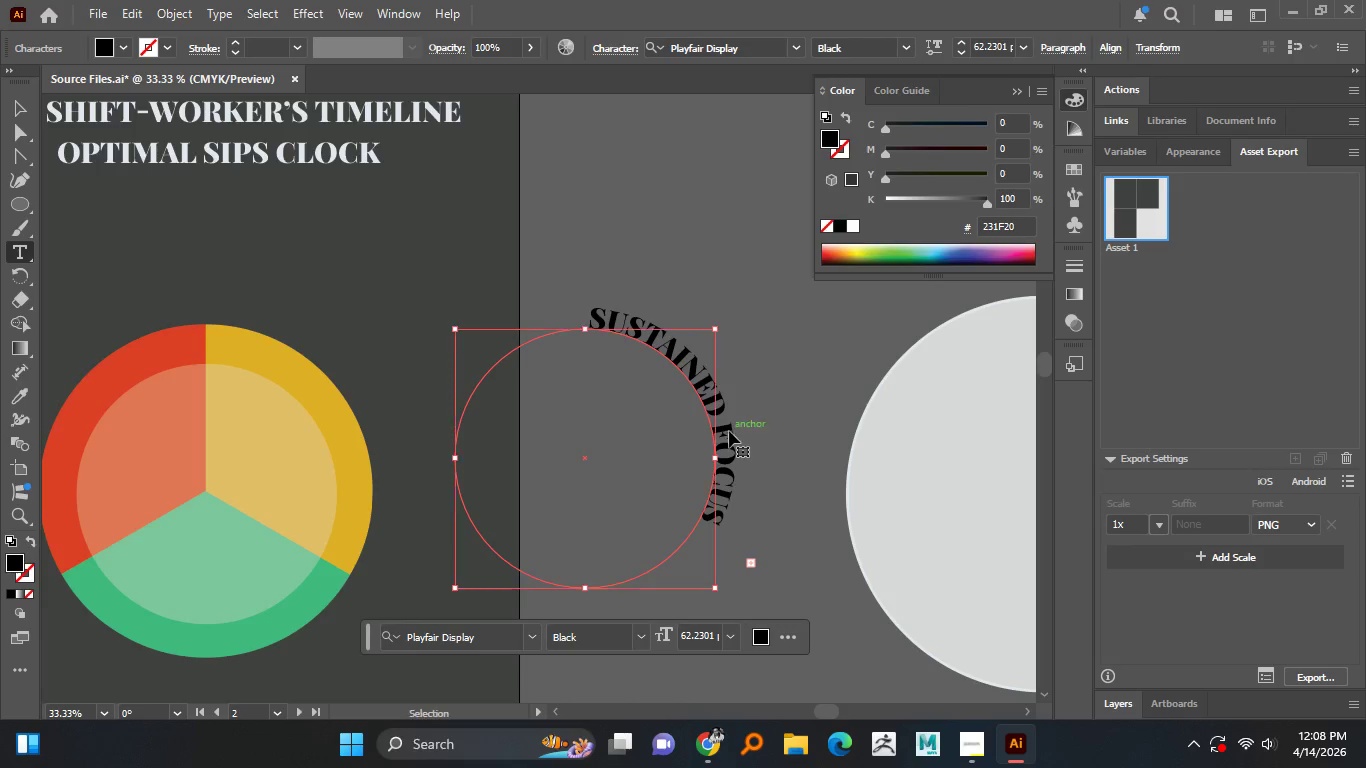 
key(Control+A)
 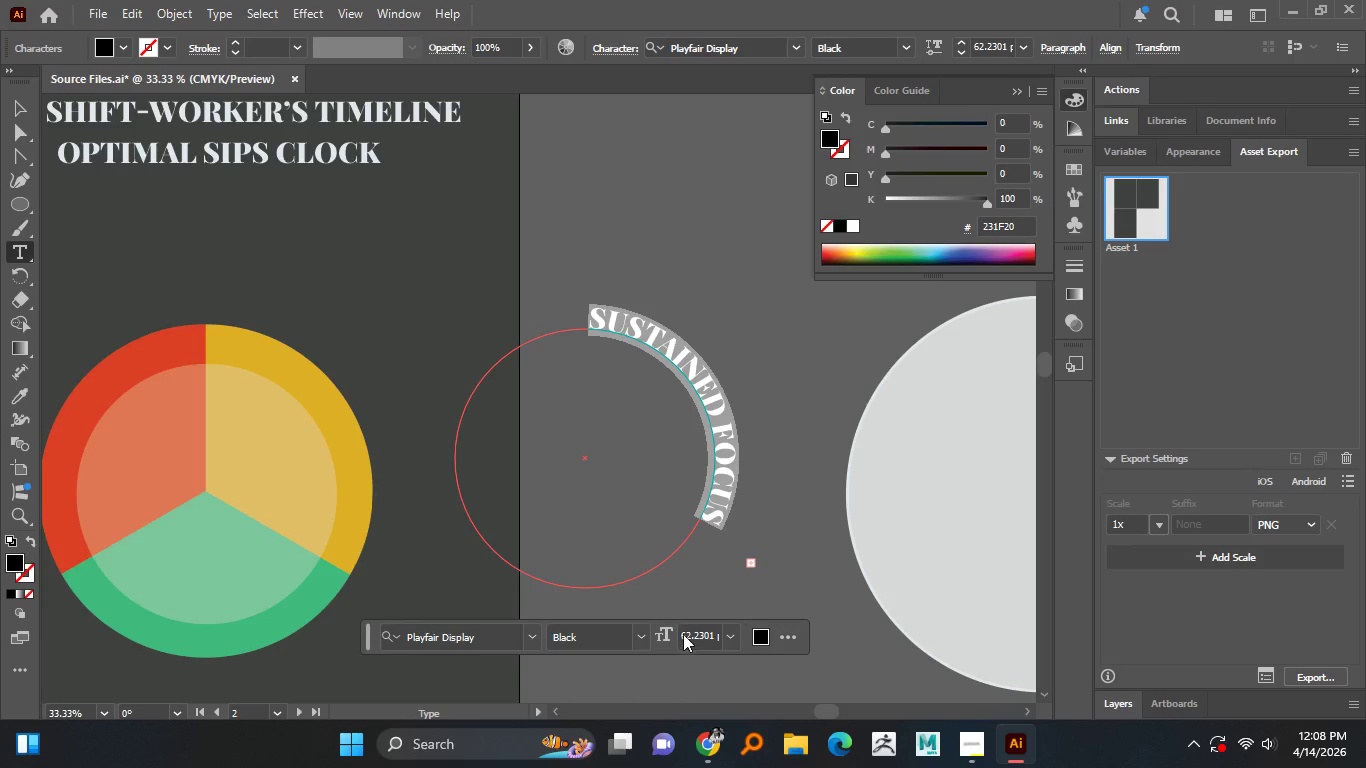 
double_click([683, 634])
 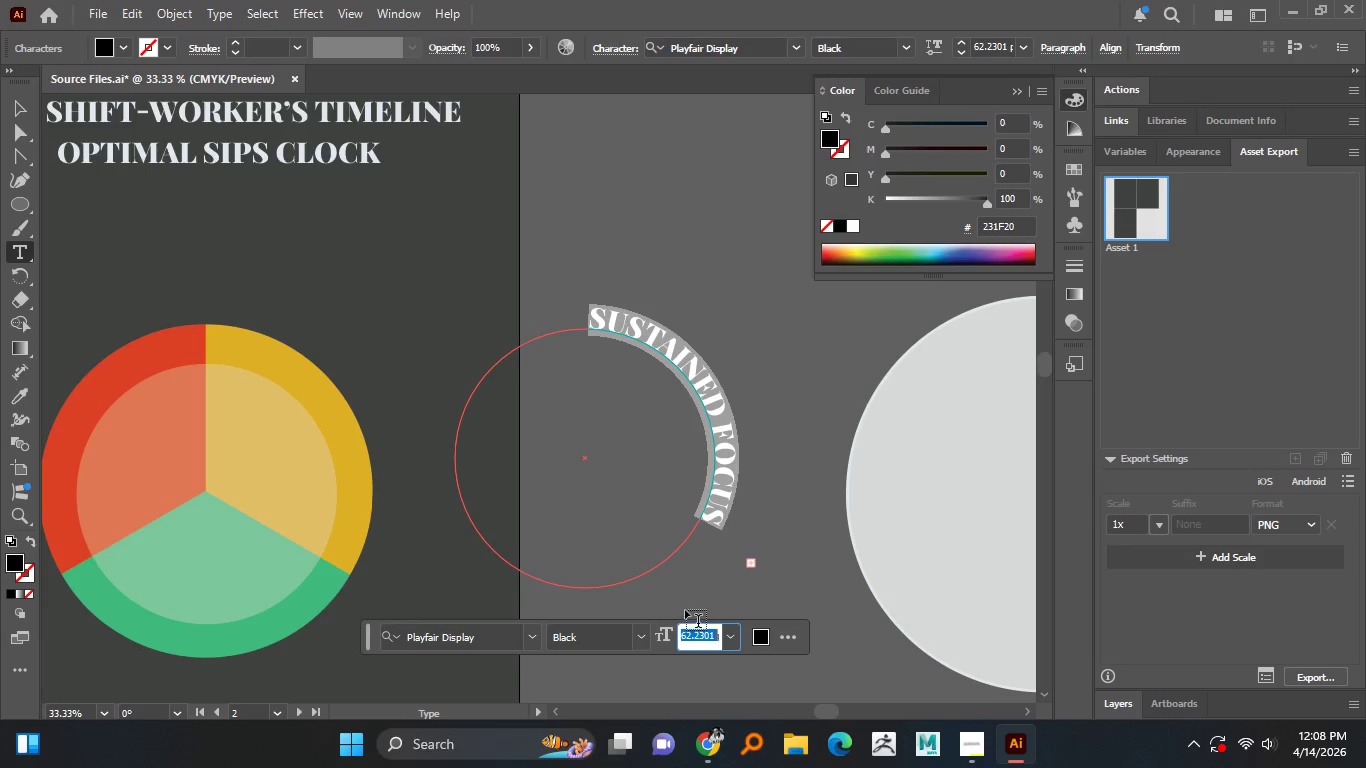 
key(Numpad3)
 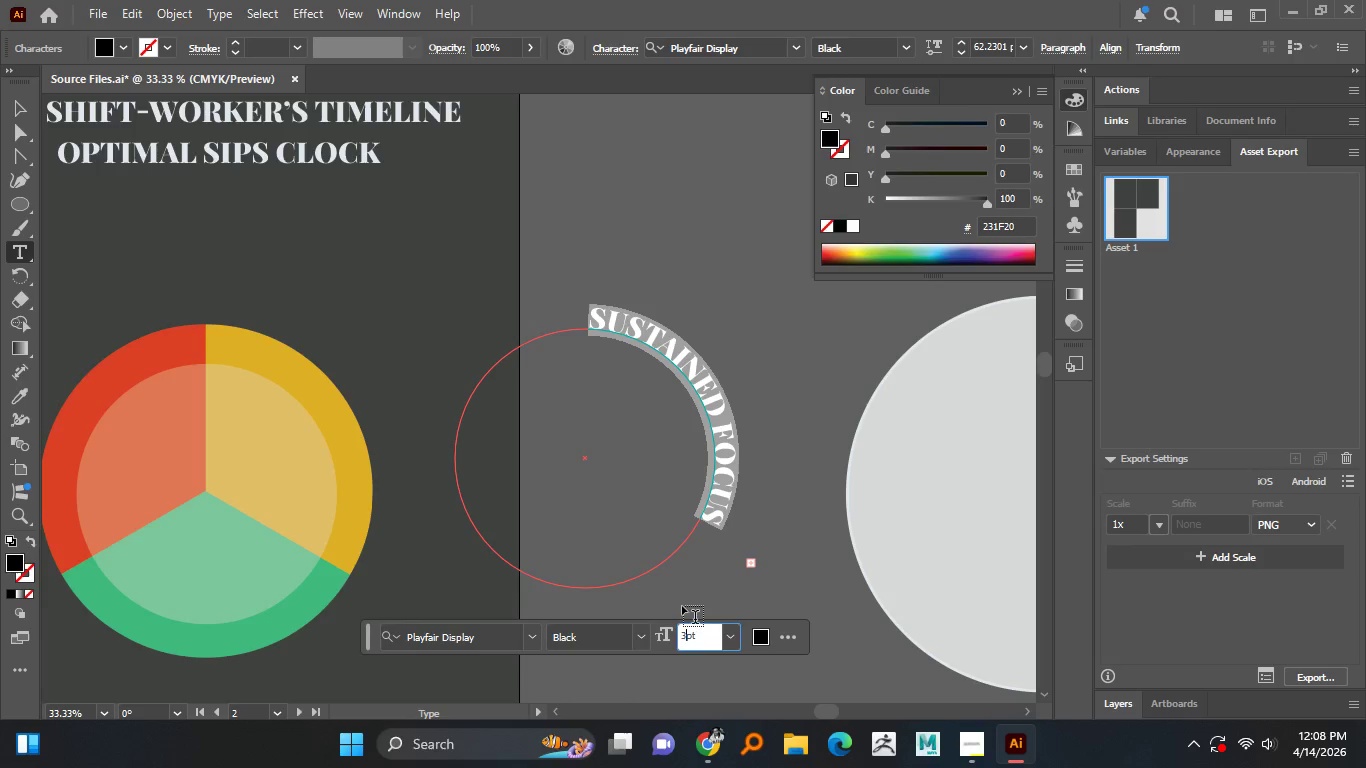 
key(Numpad0)
 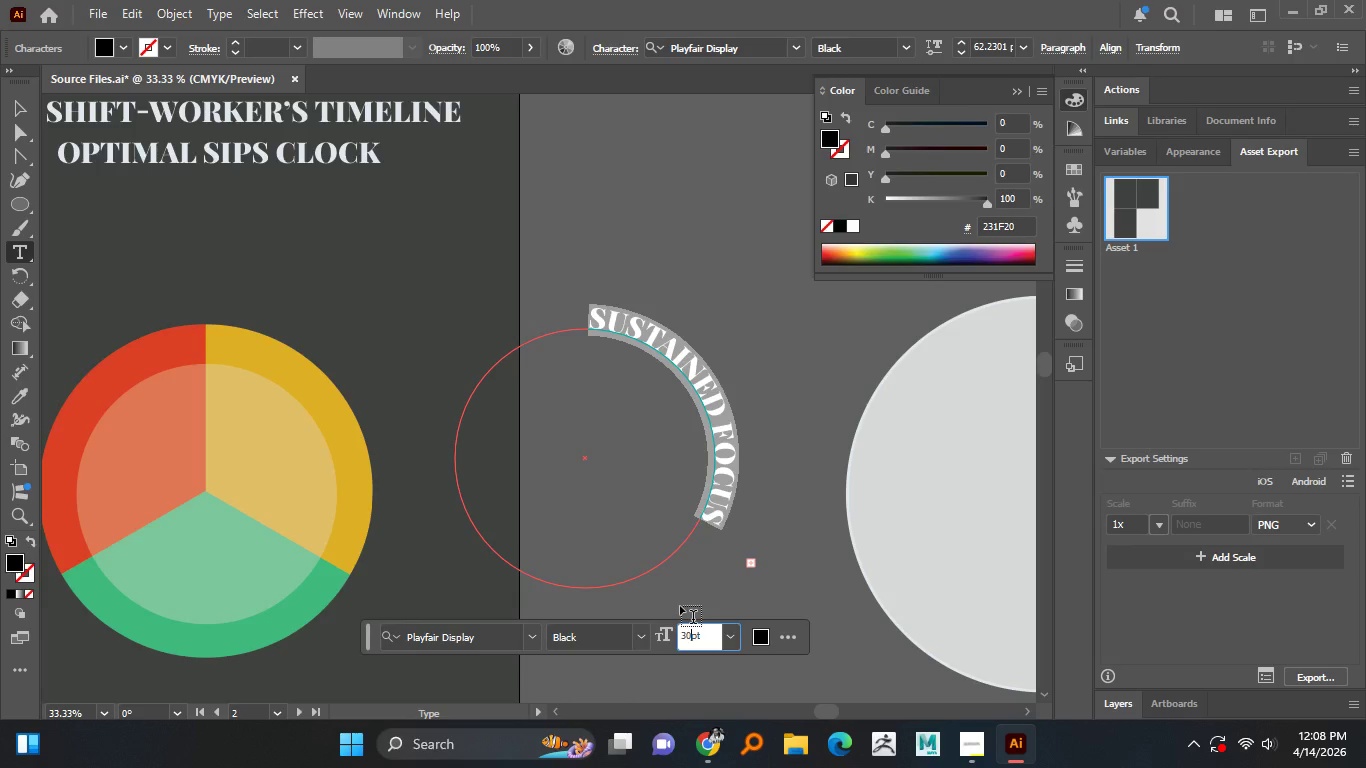 
key(NumpadEnter)
 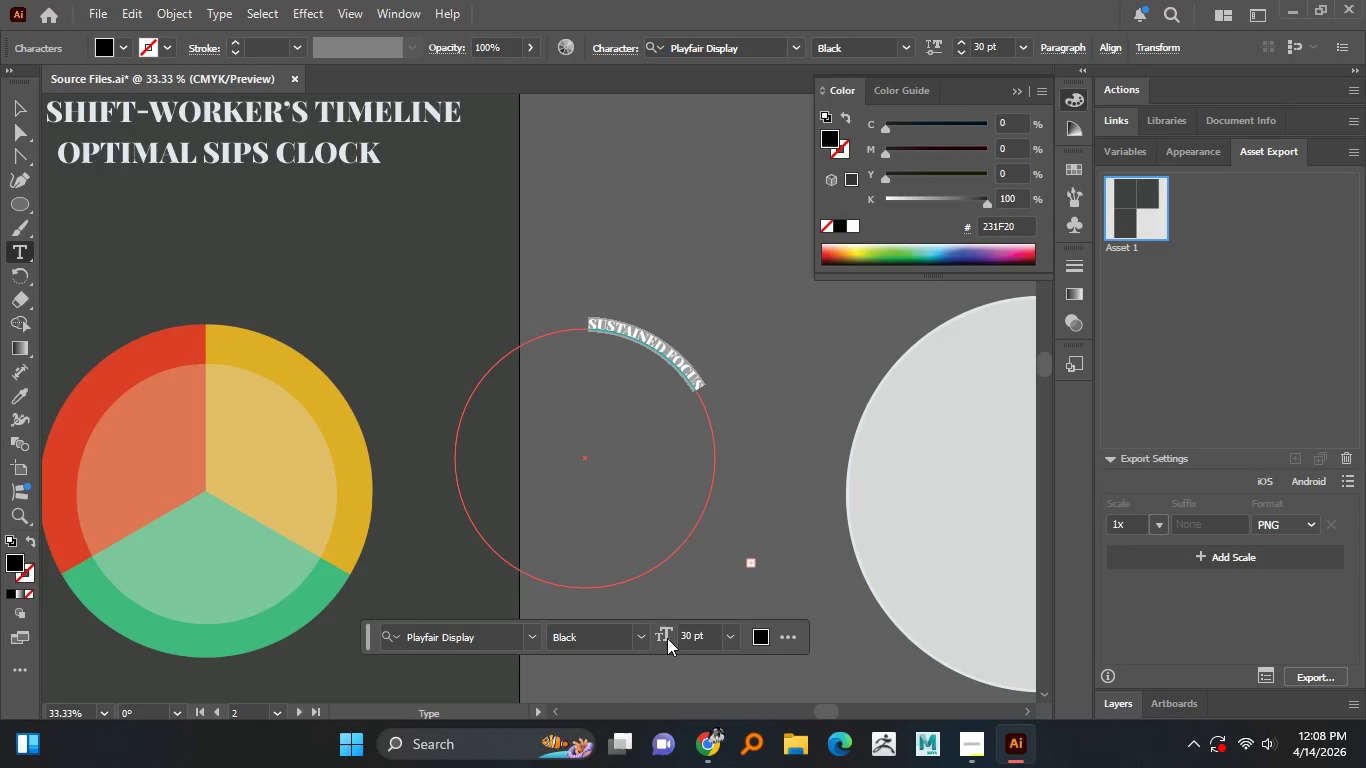 
double_click([680, 635])
 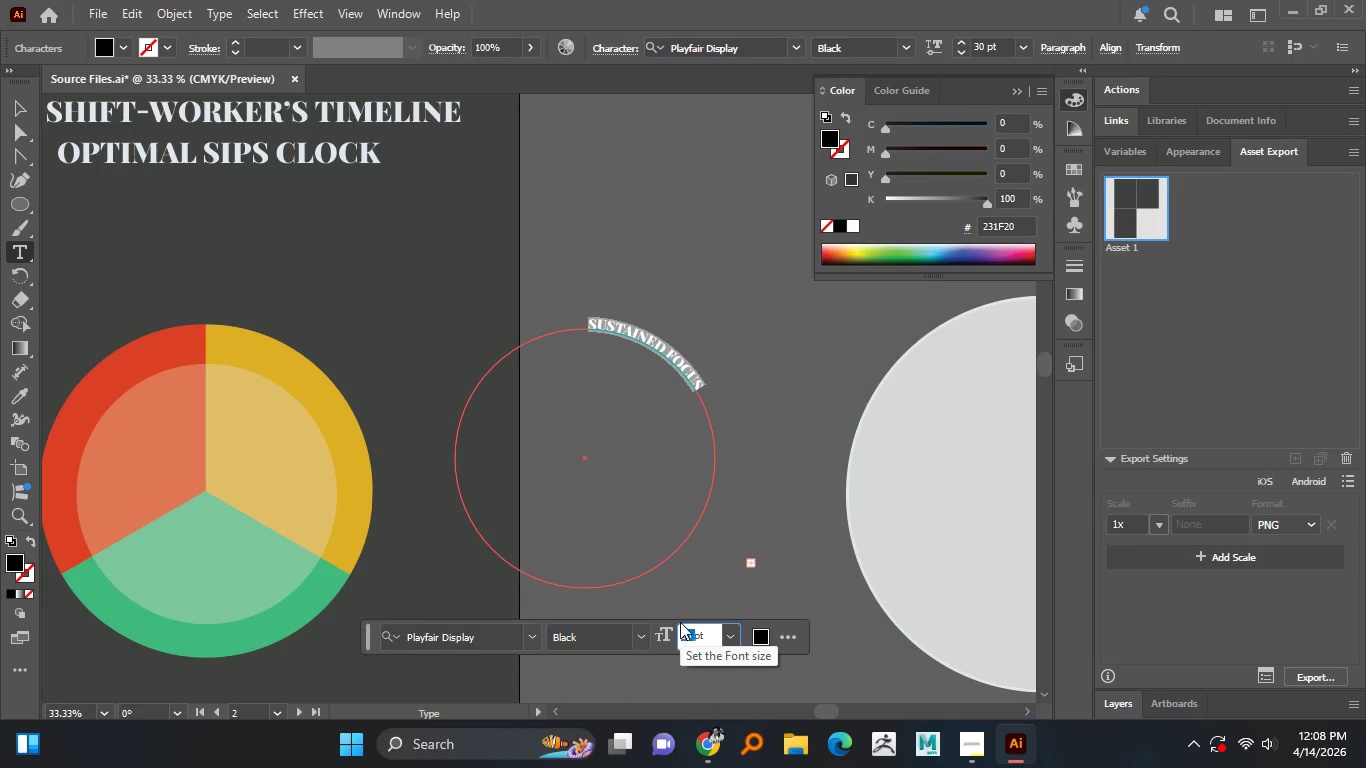 
key(Numpad4)
 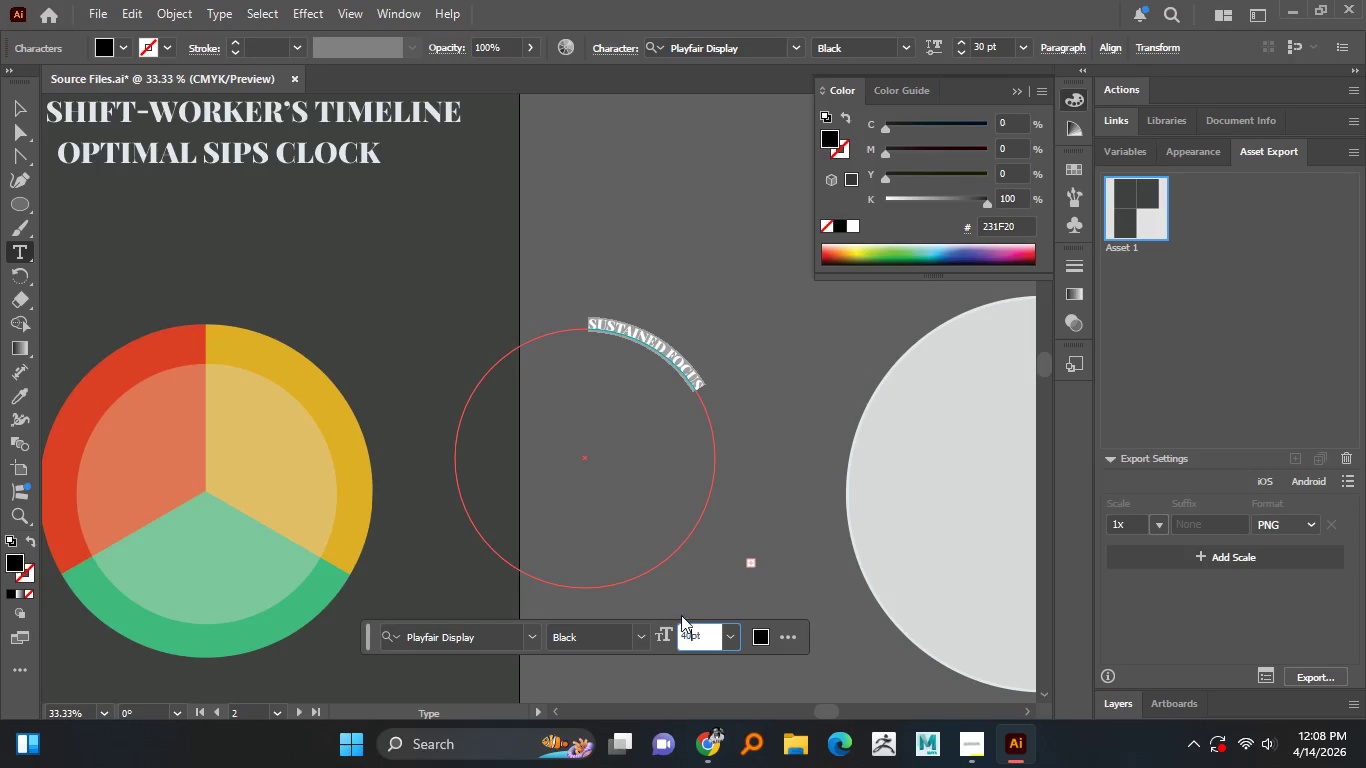 
key(Numpad0)
 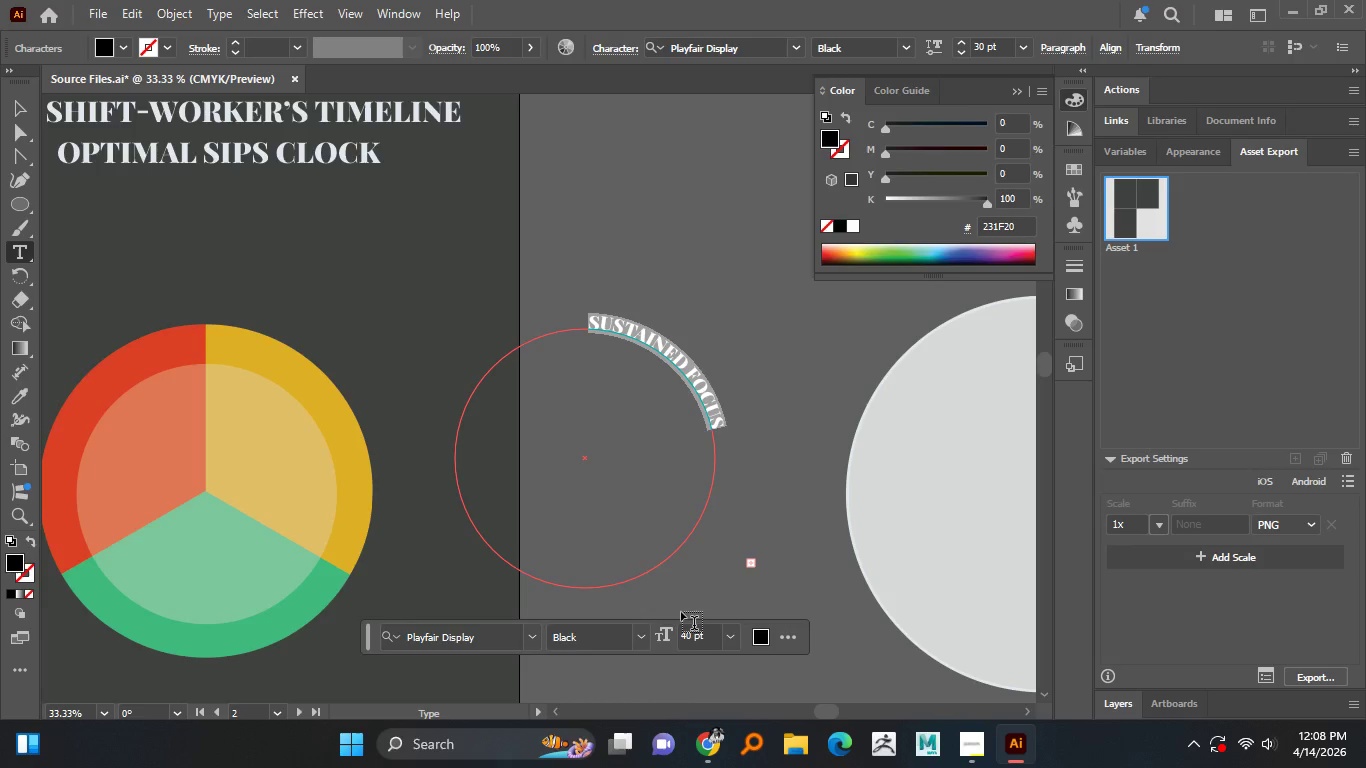 
key(NumpadEnter)
 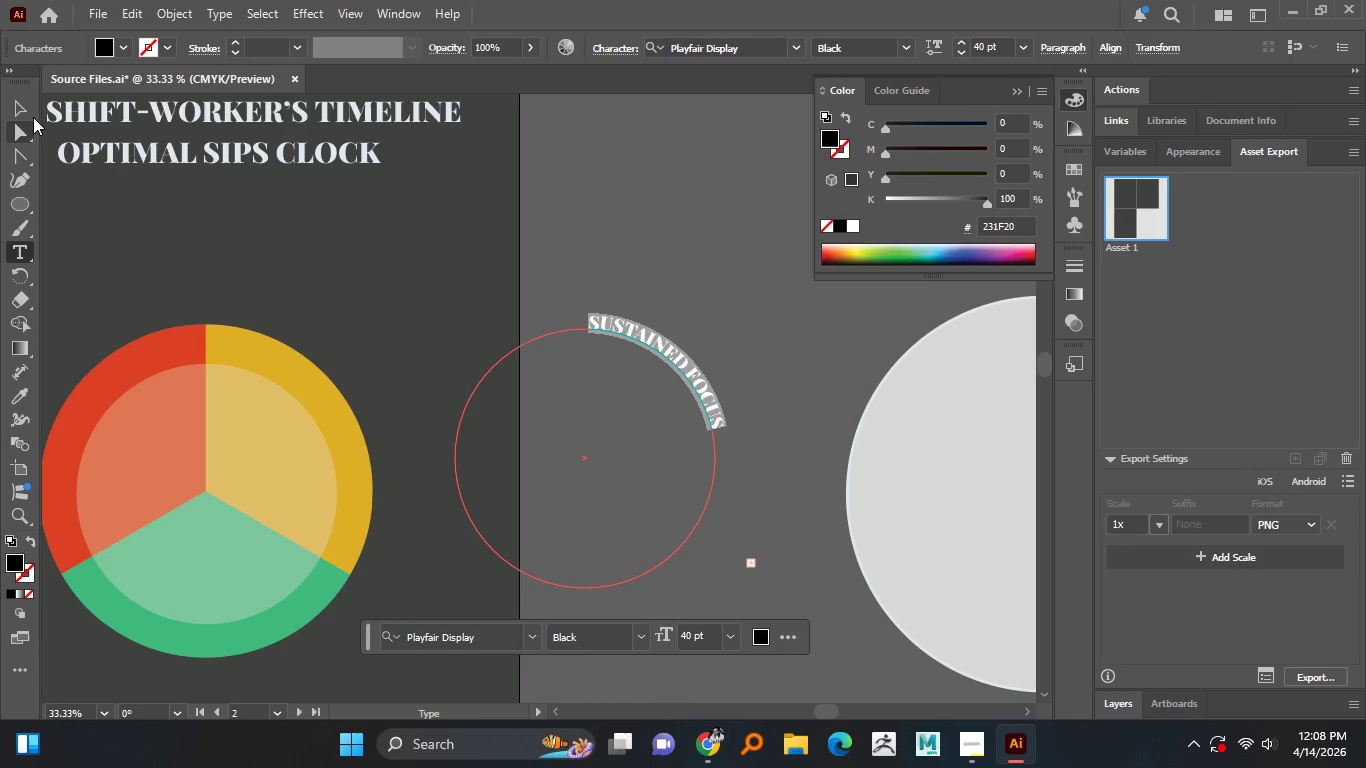 
left_click([27, 115])
 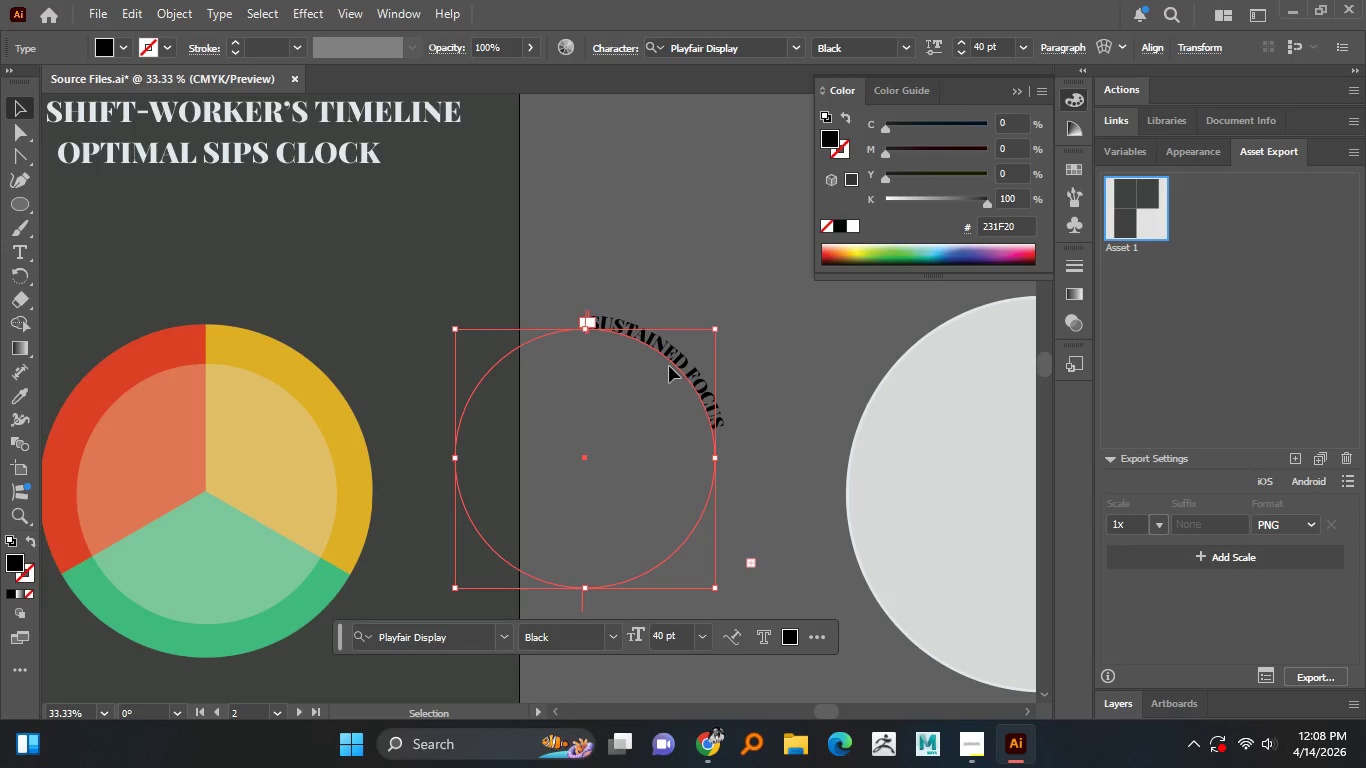 
left_click_drag(start_coordinate=[670, 365], to_coordinate=[301, 386])
 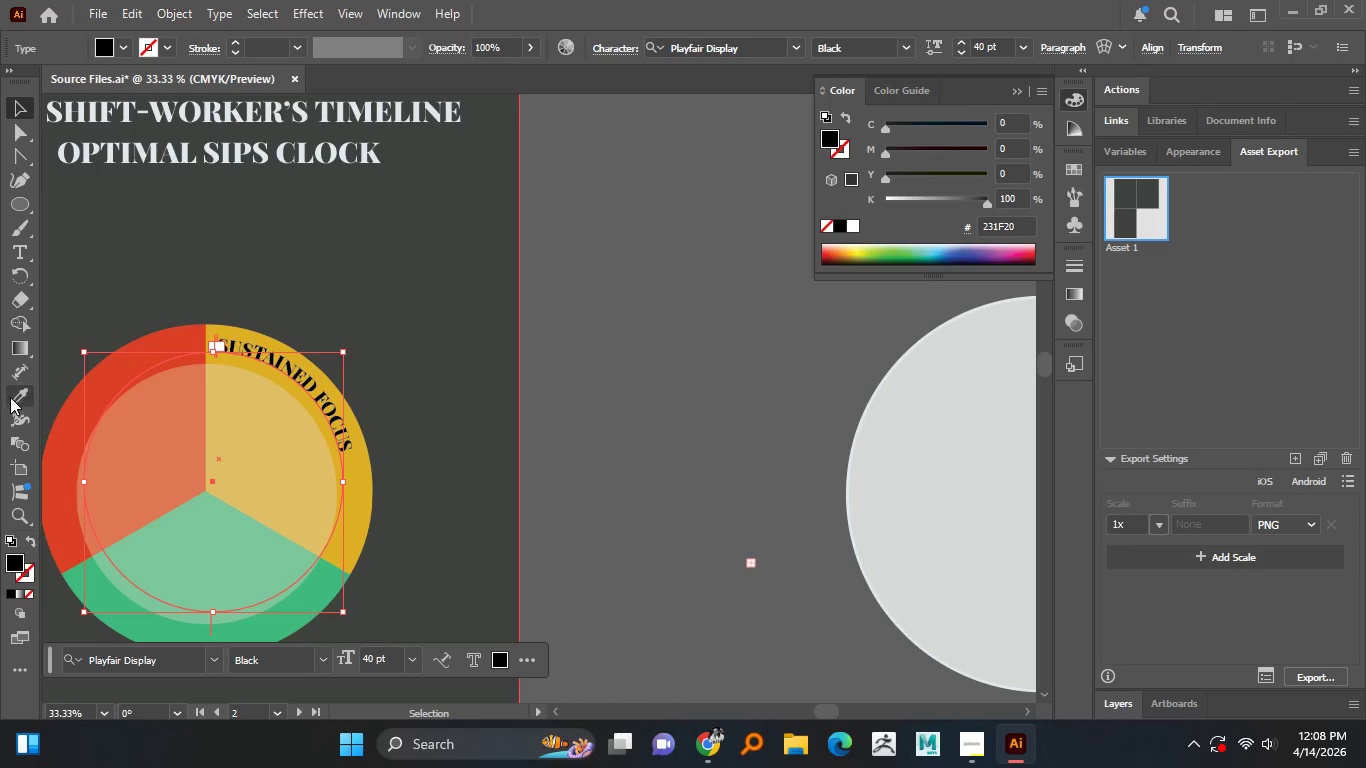 
left_click([23, 396])
 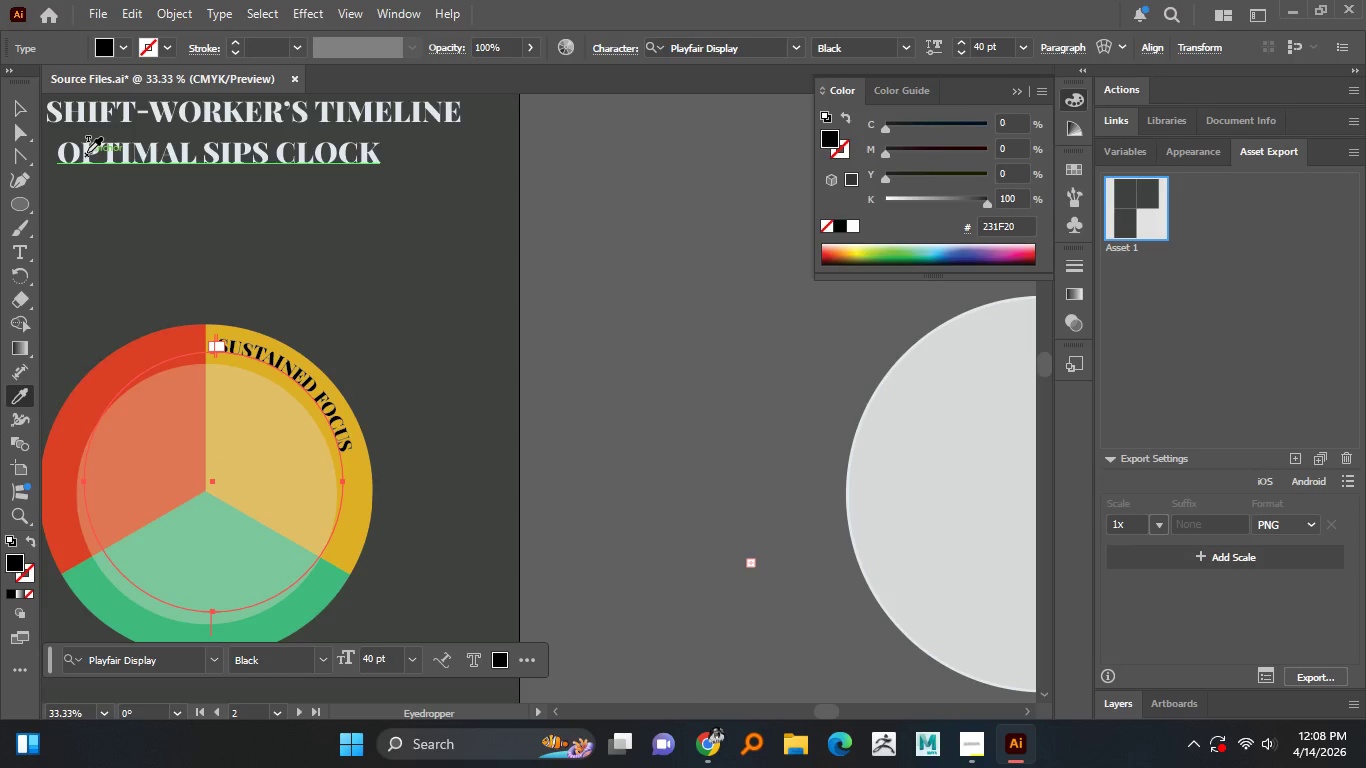 
left_click([87, 152])
 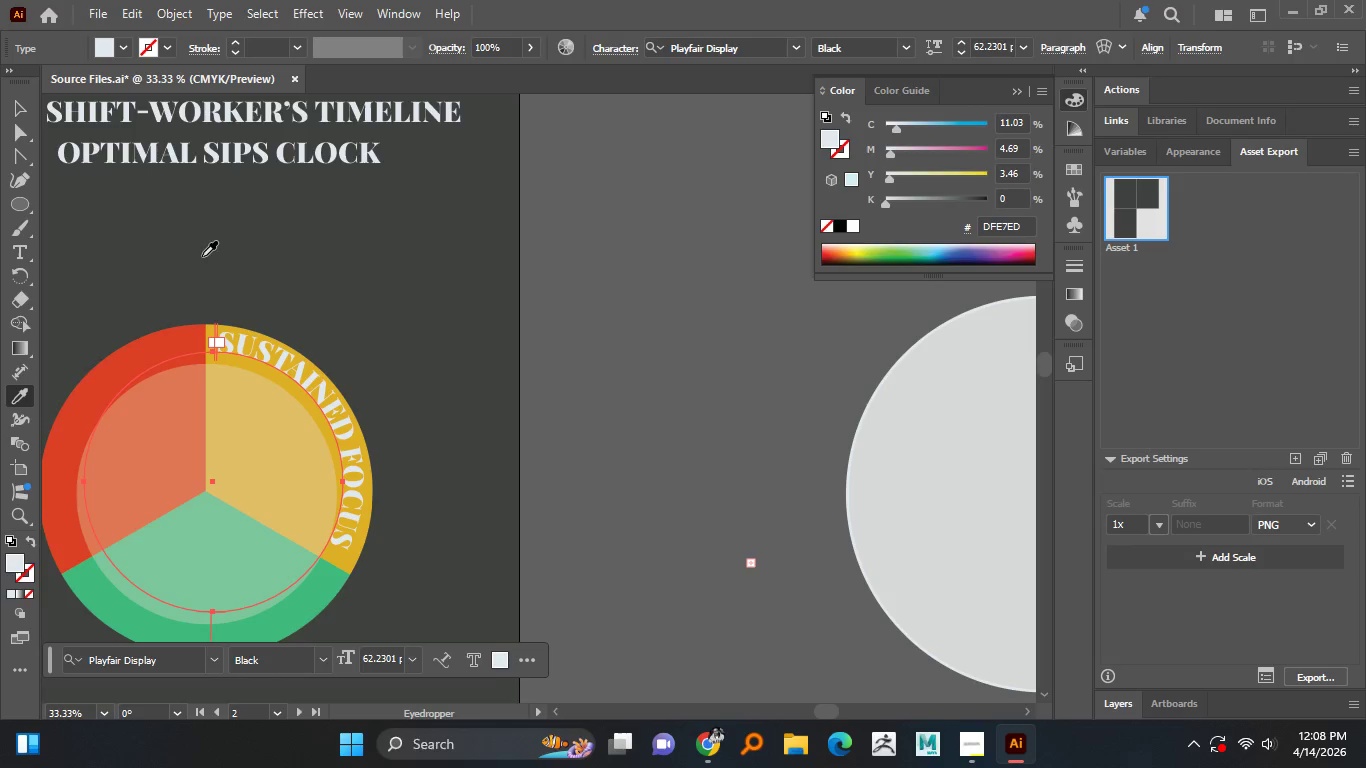 
wait(7.22)
 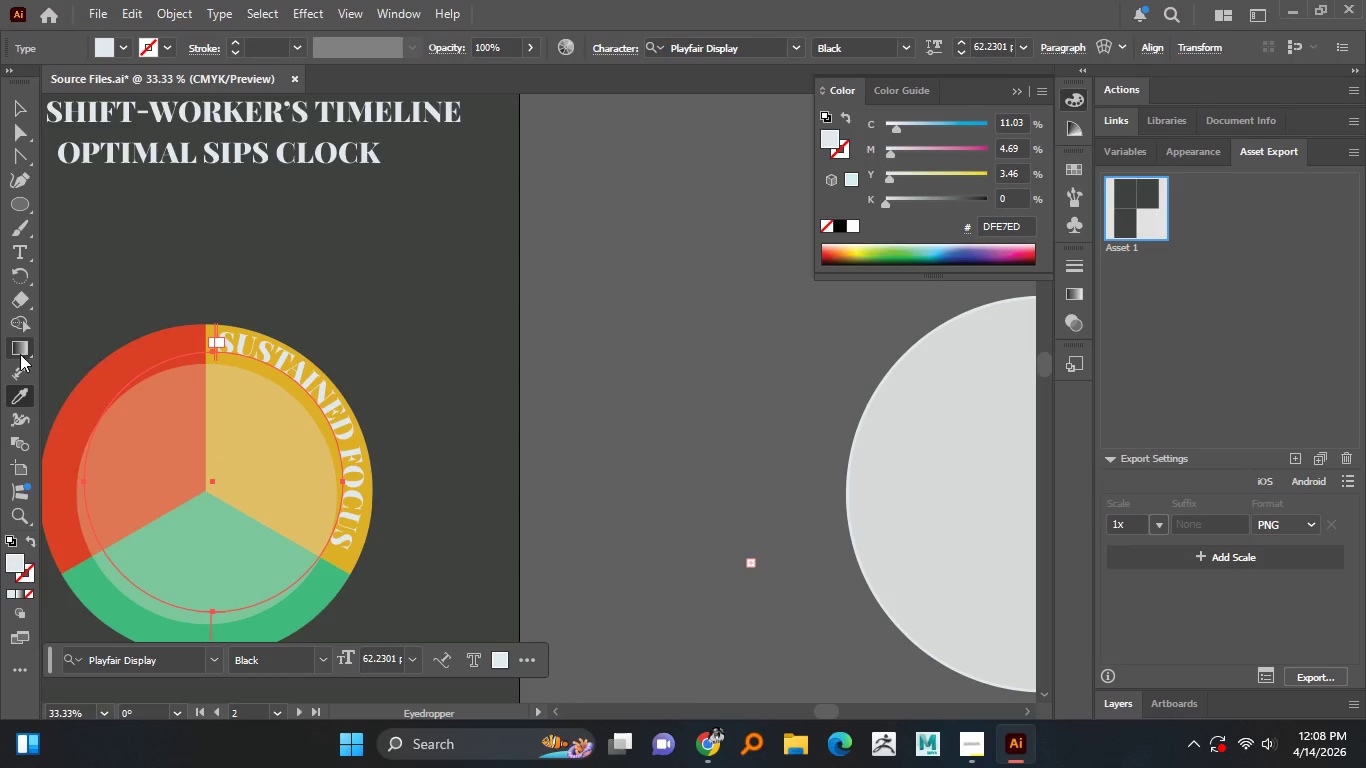 
double_click([973, 43])
 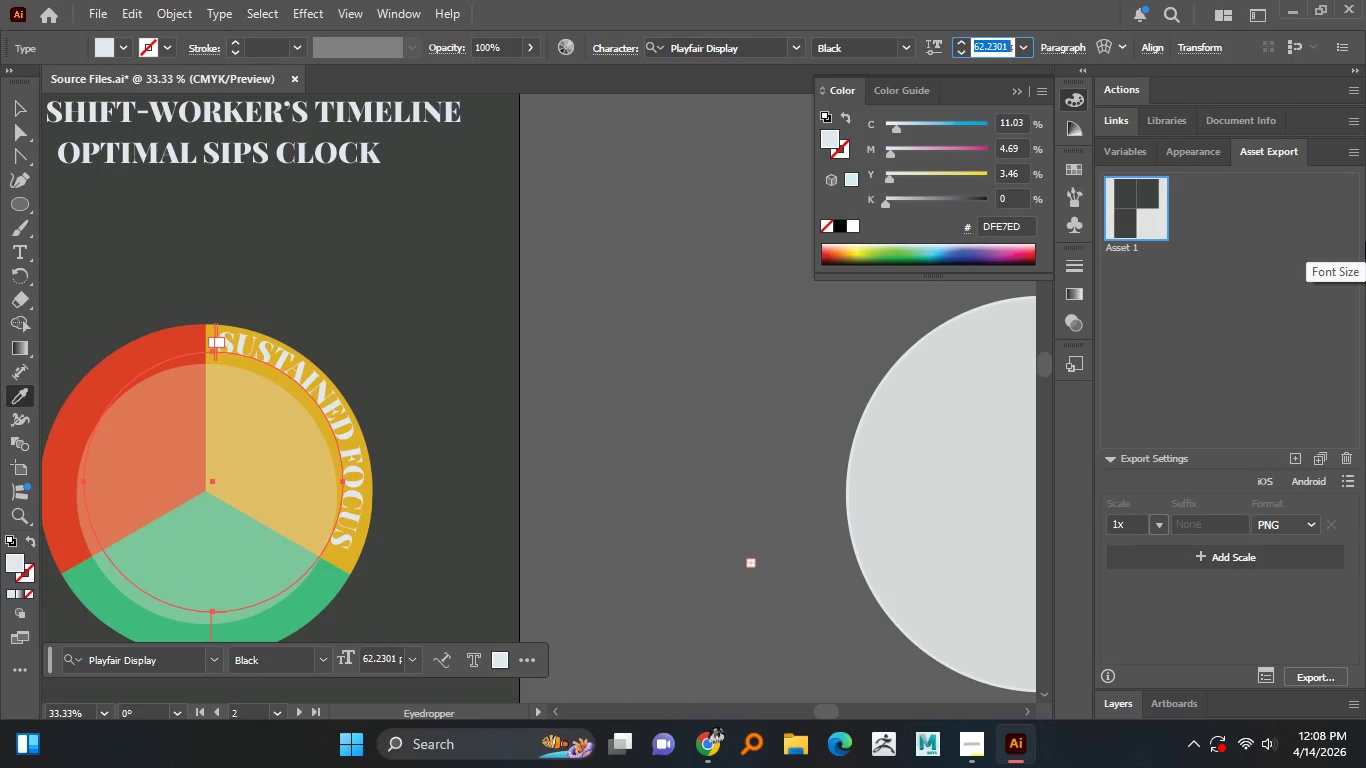 
key(Numpad3)
 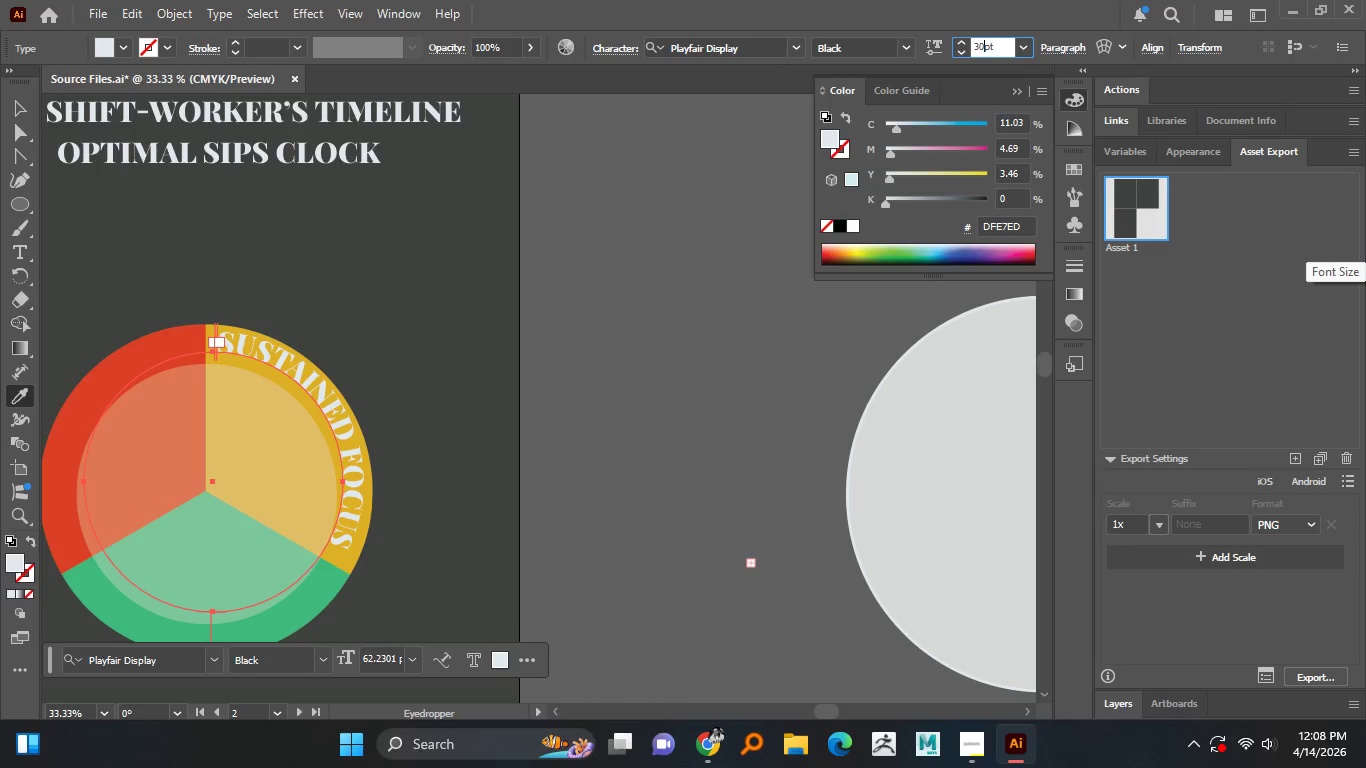 
hold_key(key=Numpad0, duration=0.41)
 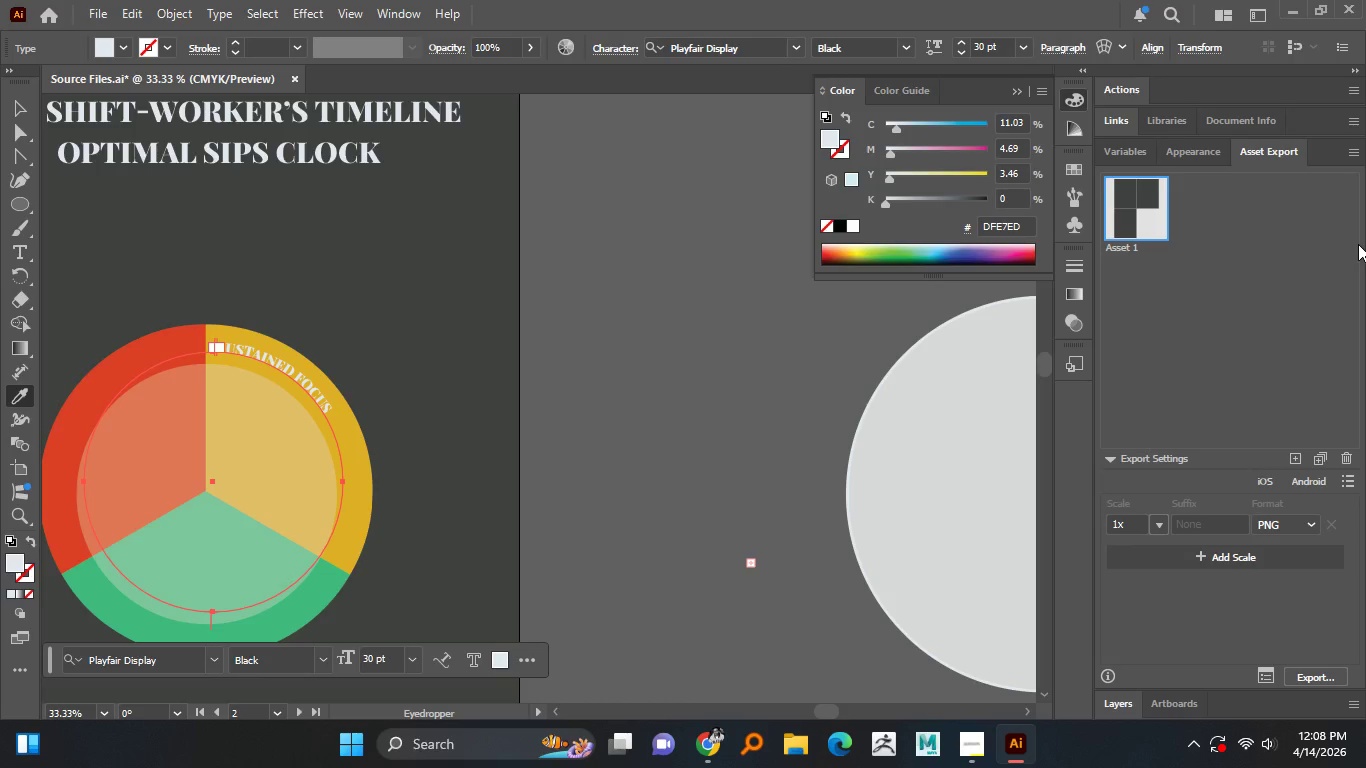 
key(NumpadEnter)
 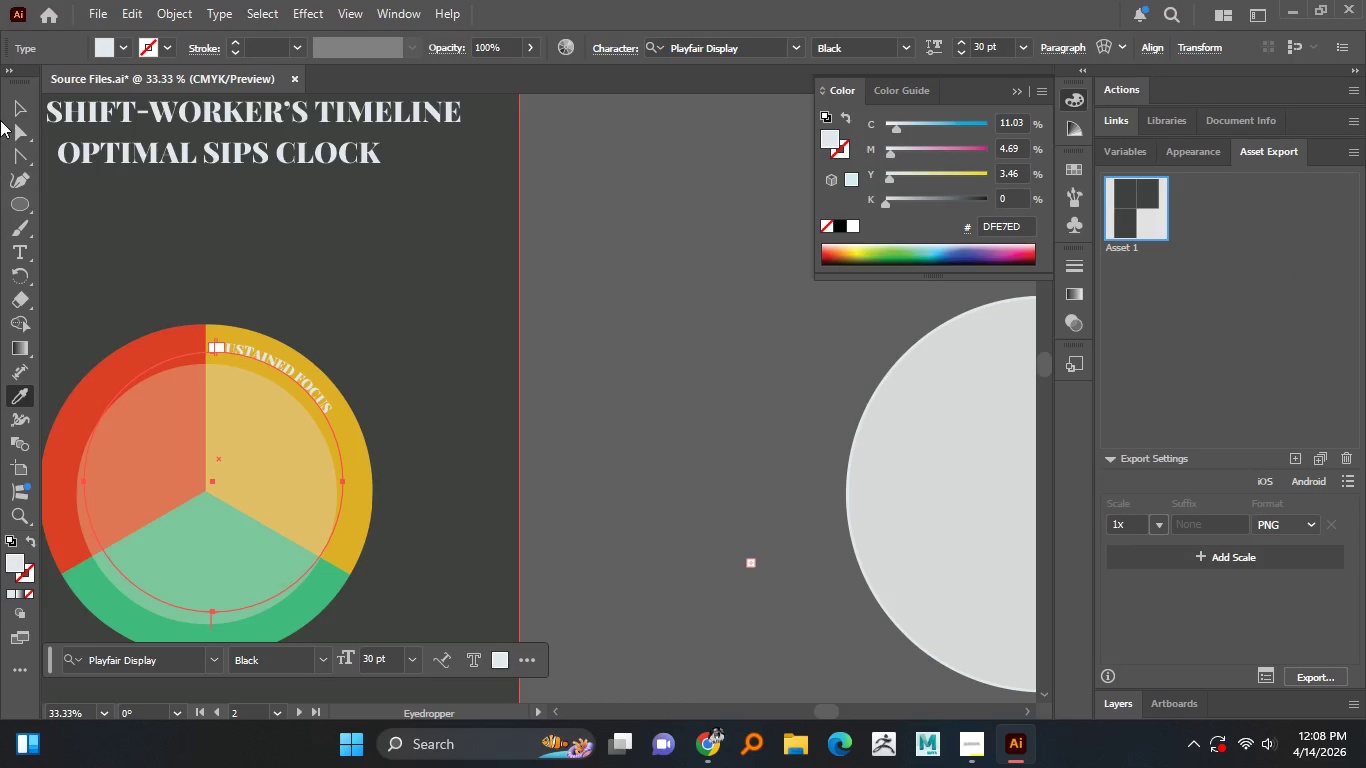 
left_click([21, 108])
 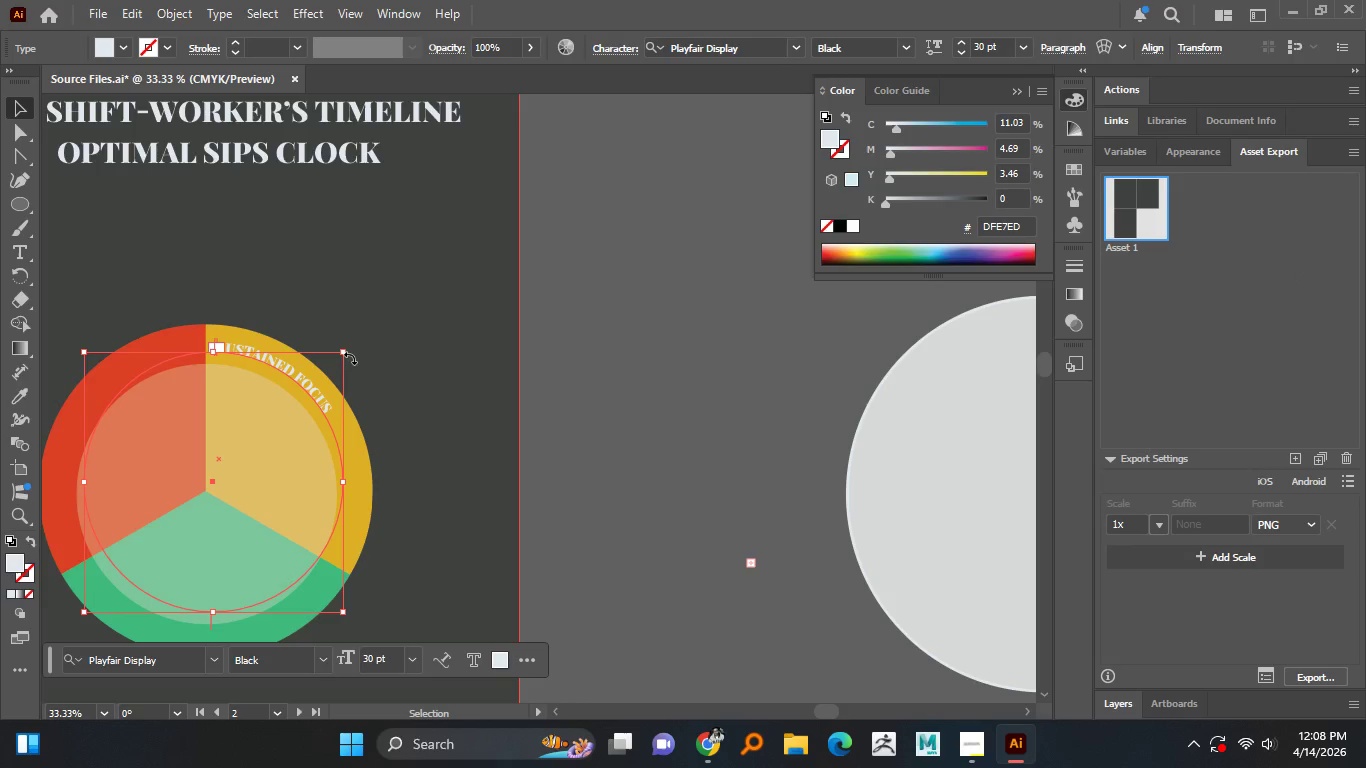 
hold_key(key=AltLeft, duration=1.52)
scroll: coordinate [342, 380], scroll_direction: up, amount: 1.0
 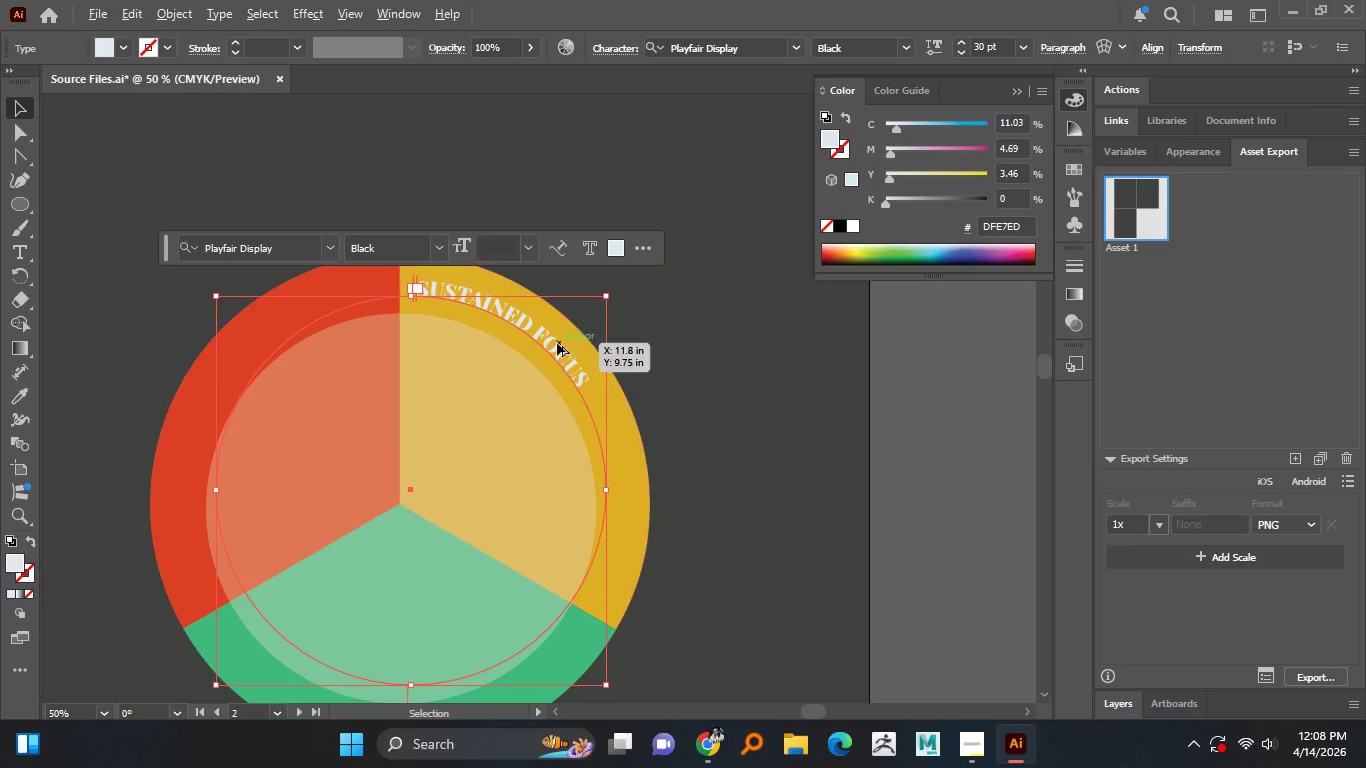 
hold_key(key=AltLeft, duration=0.98)
 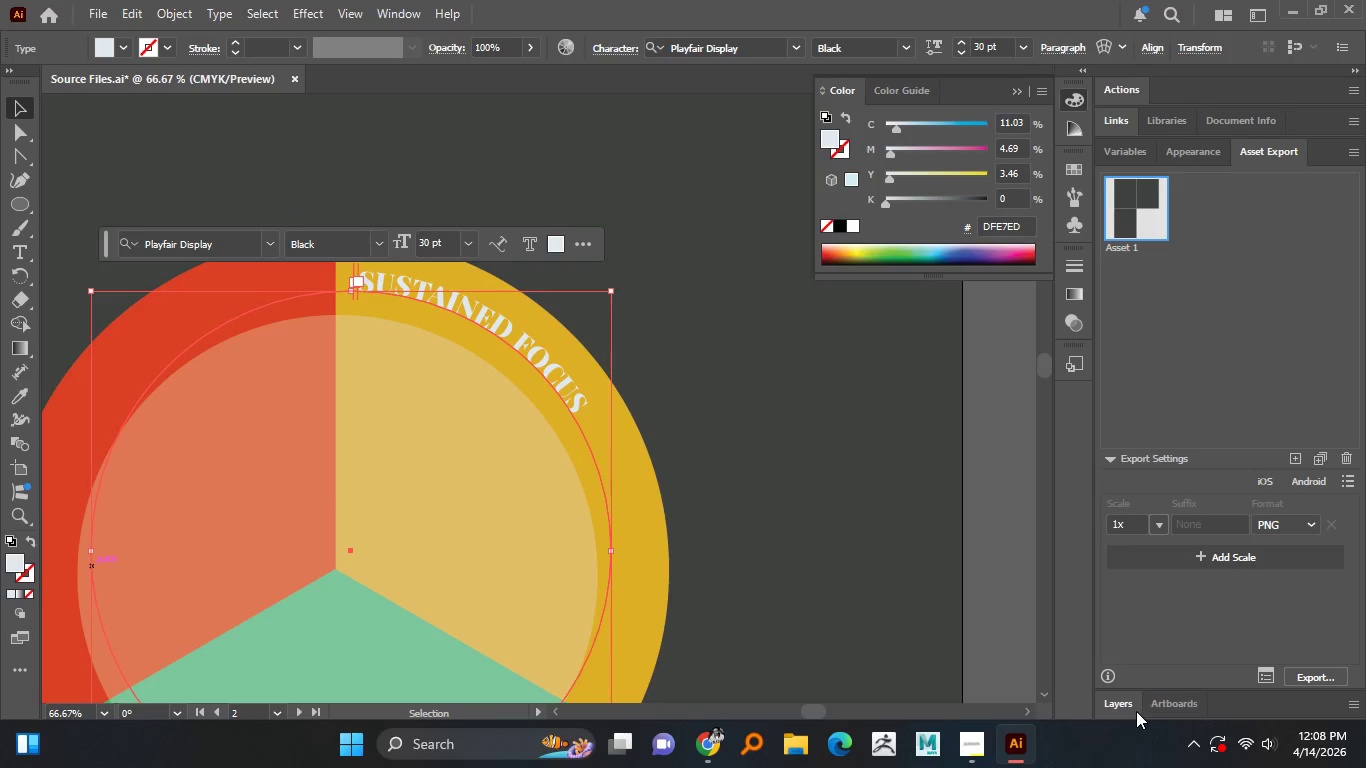 
scroll: coordinate [545, 343], scroll_direction: up, amount: 1.0
 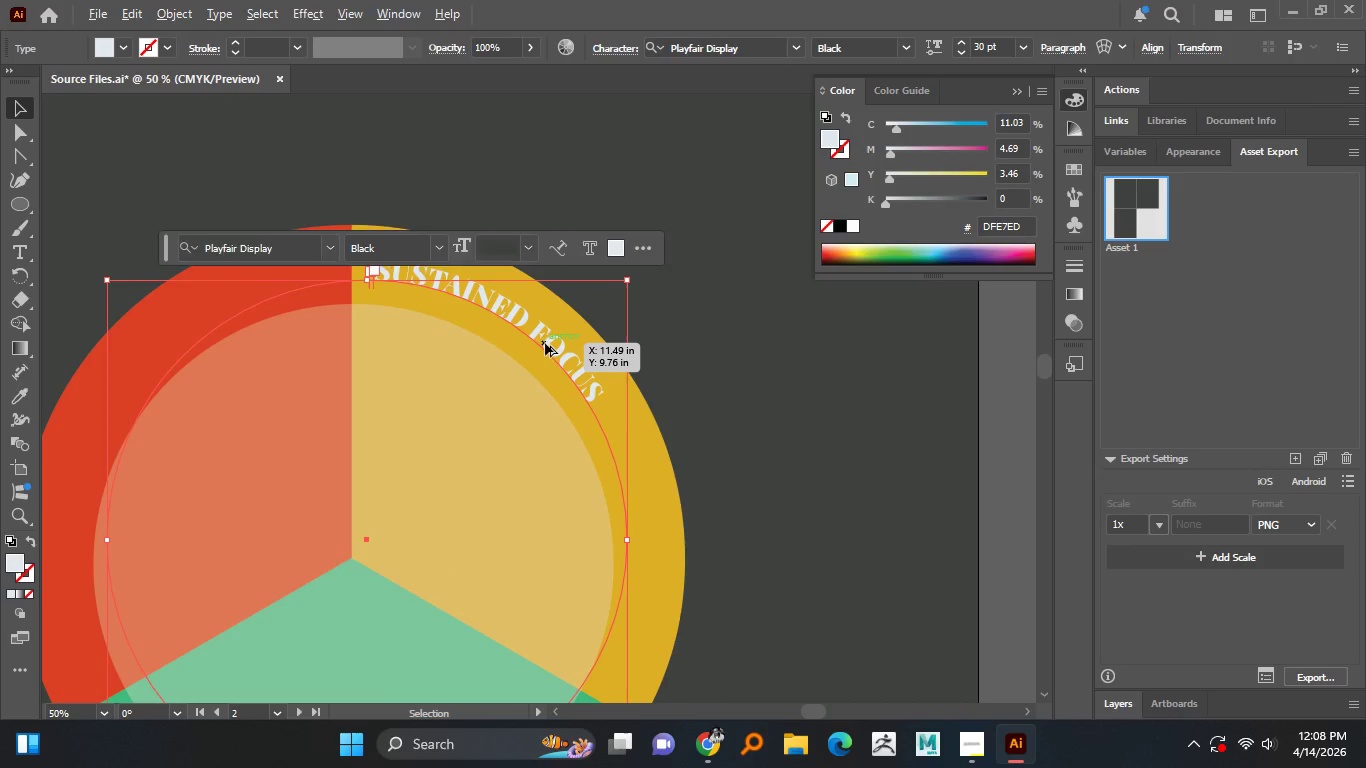 
left_click([1135, 710])
 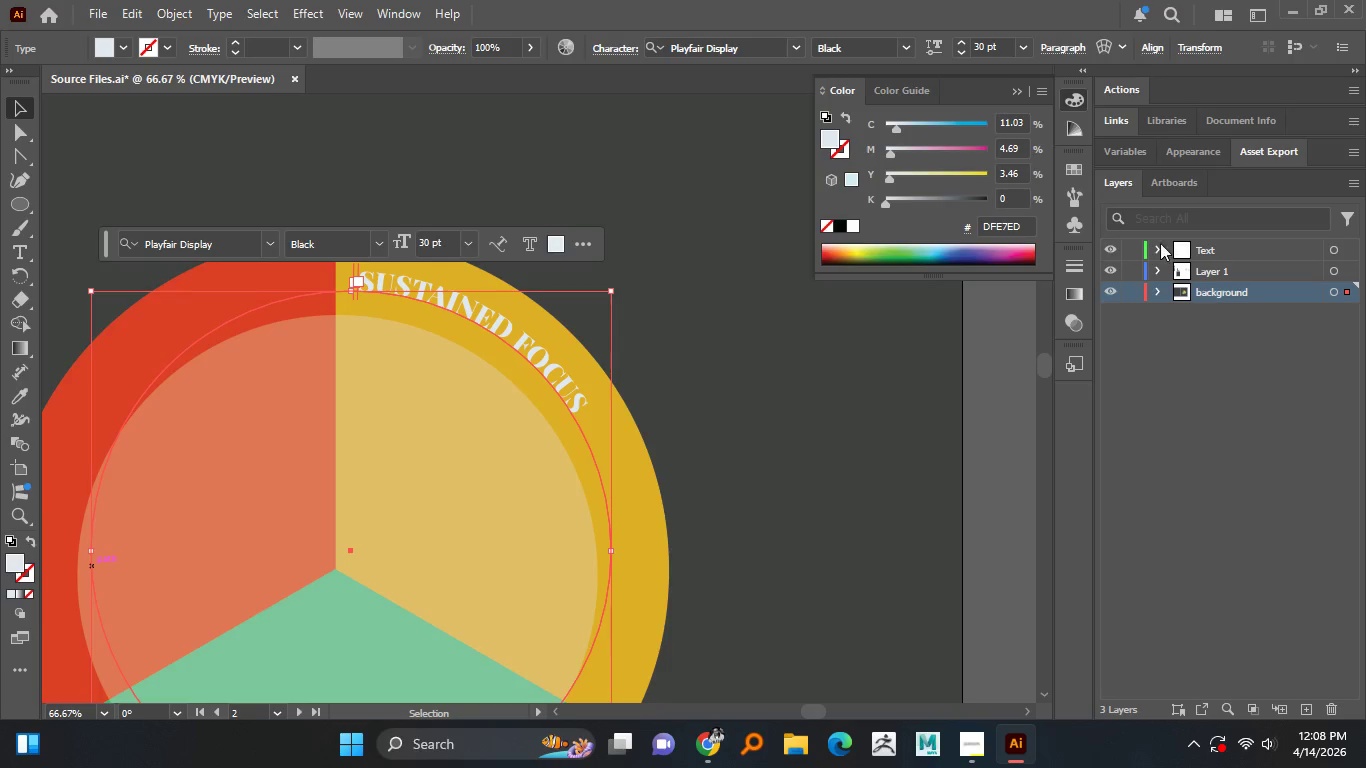 
left_click([1156, 289])
 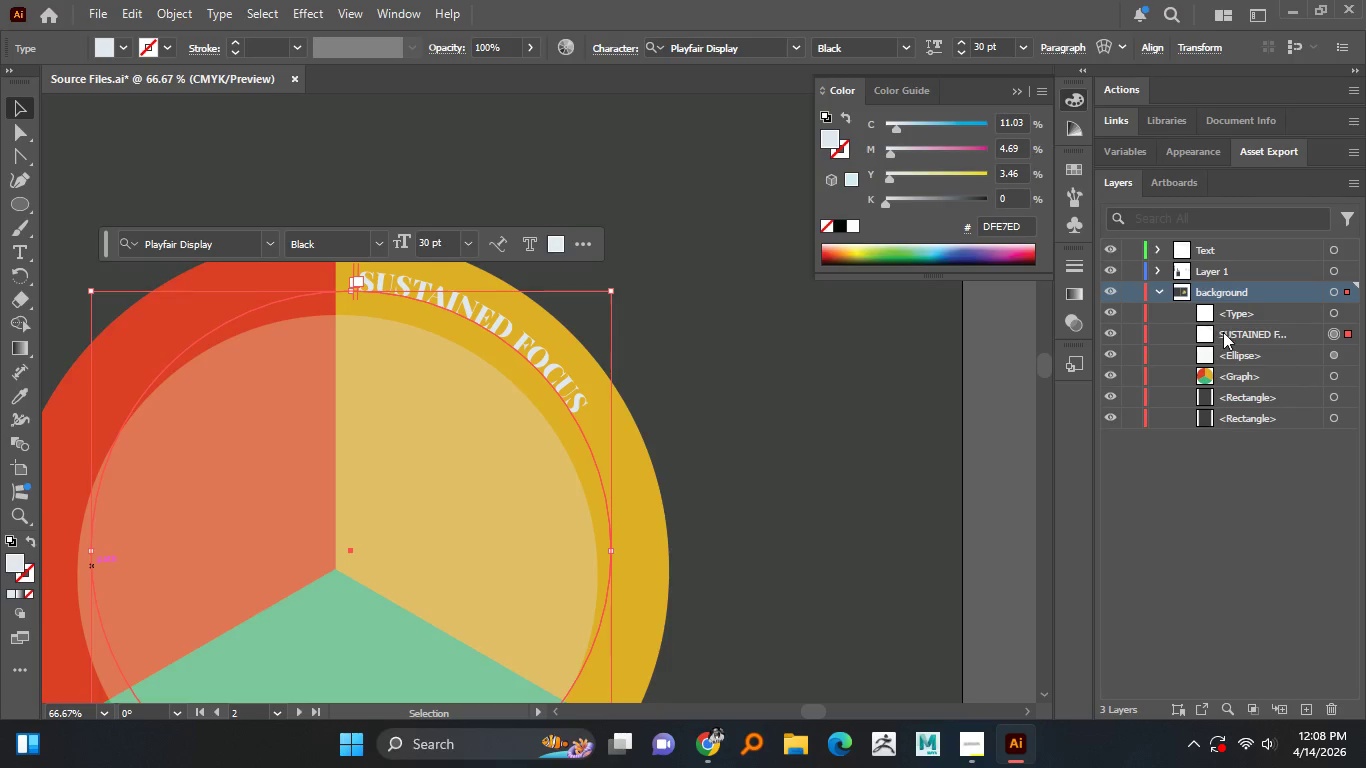 
left_click_drag(start_coordinate=[1226, 335], to_coordinate=[1231, 268])
 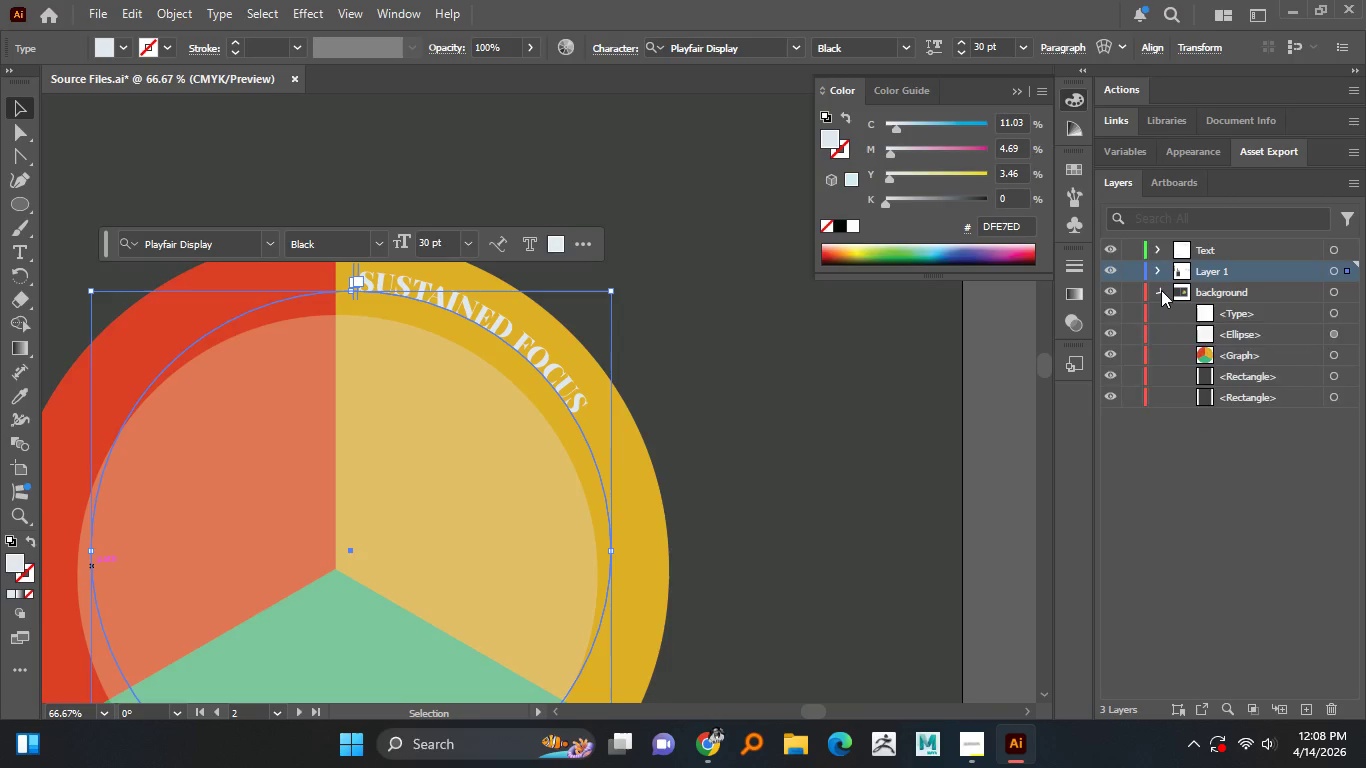 
left_click([1161, 290])
 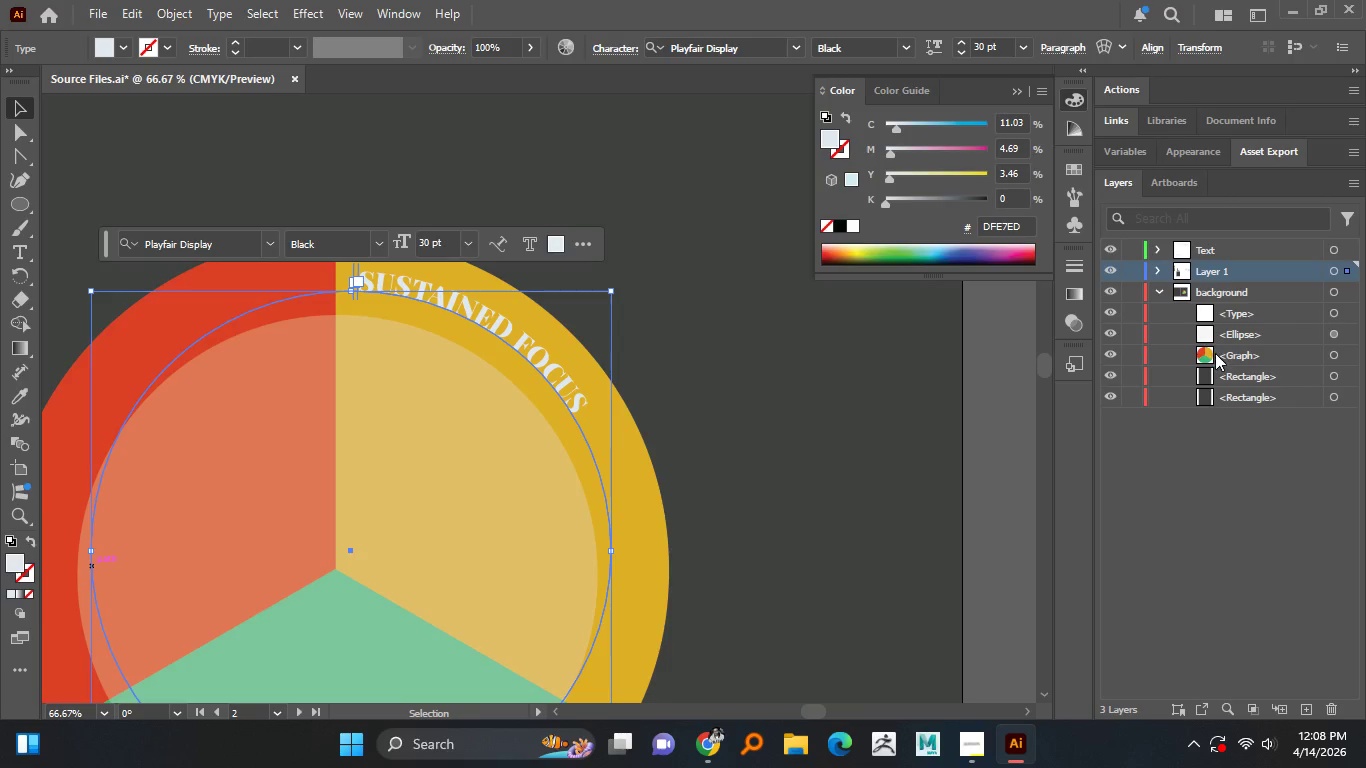 
left_click_drag(start_coordinate=[1216, 354], to_coordinate=[1223, 272])
 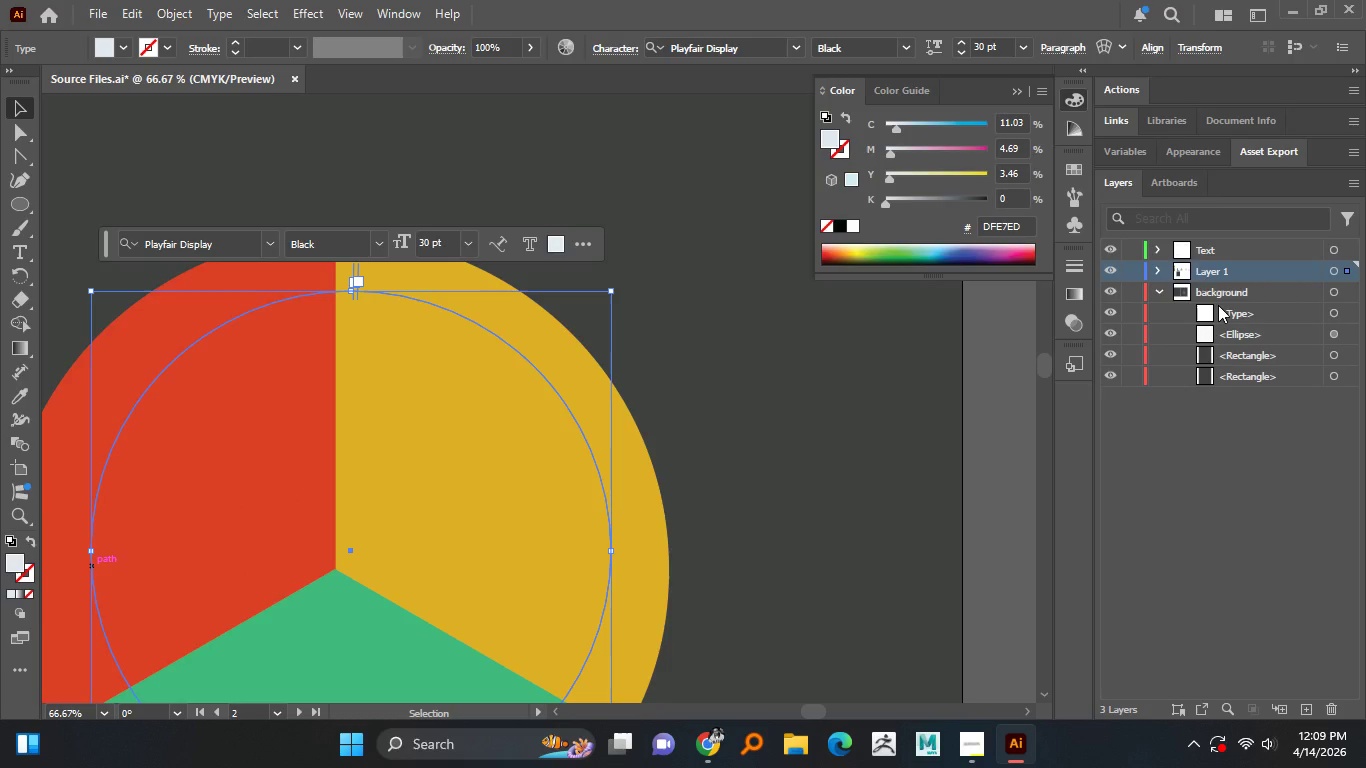 
hold_key(key=AltLeft, duration=1.5)
 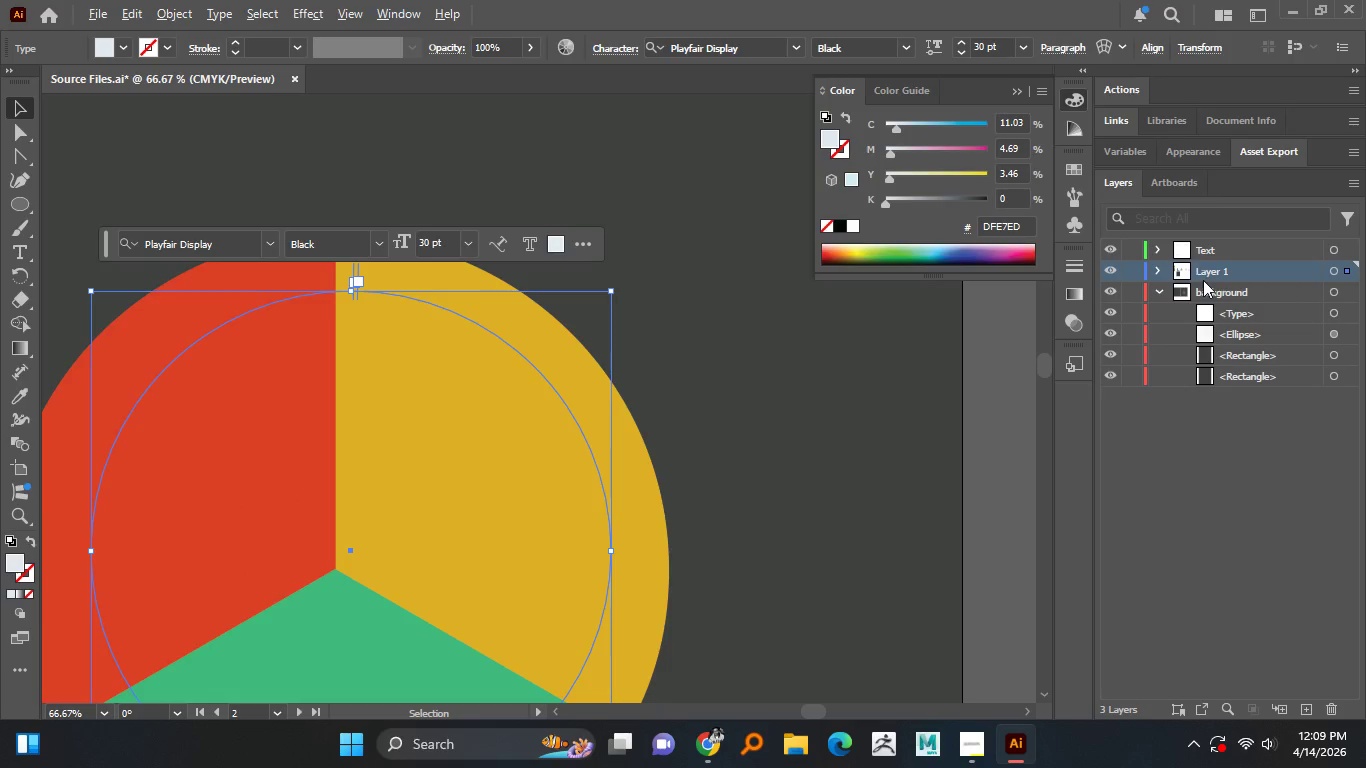 
key(Alt+AltLeft)
 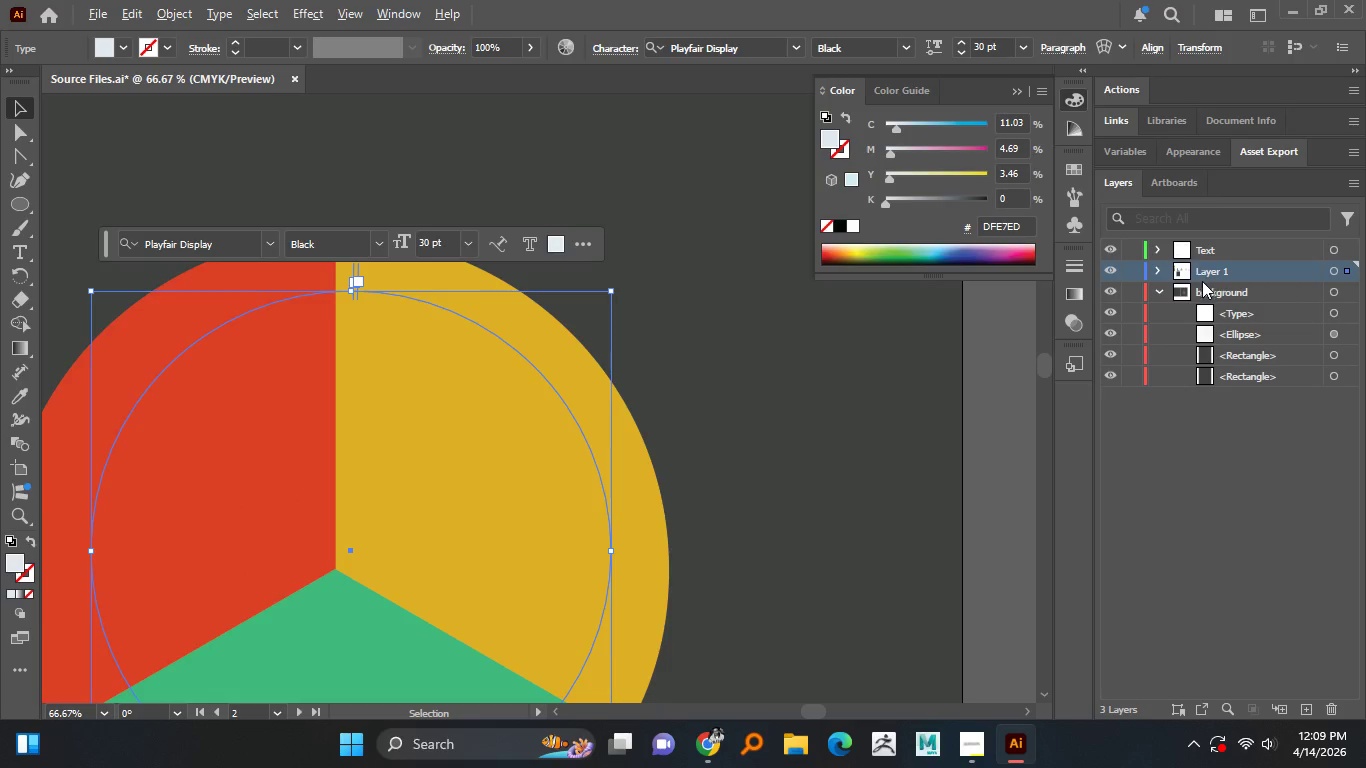 
key(Alt+AltLeft)
 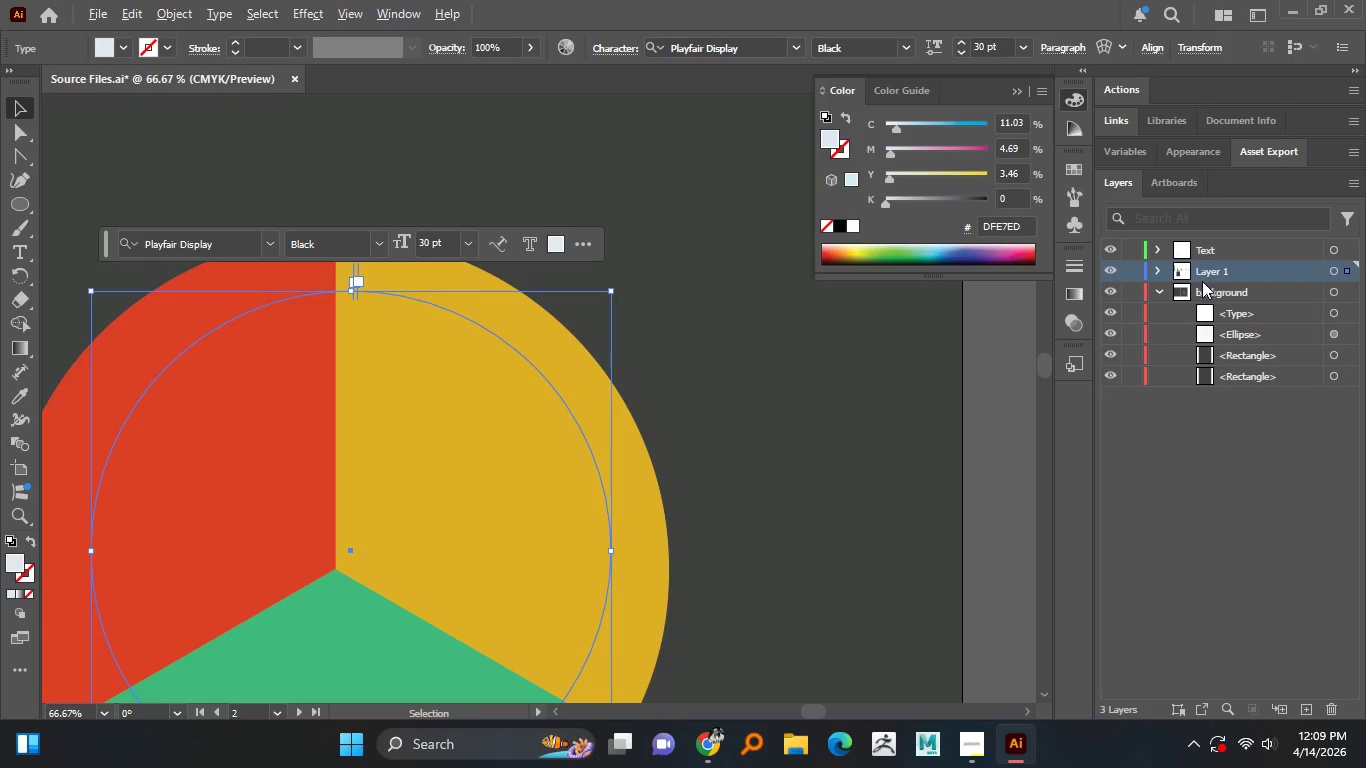 
key(Alt+AltLeft)
 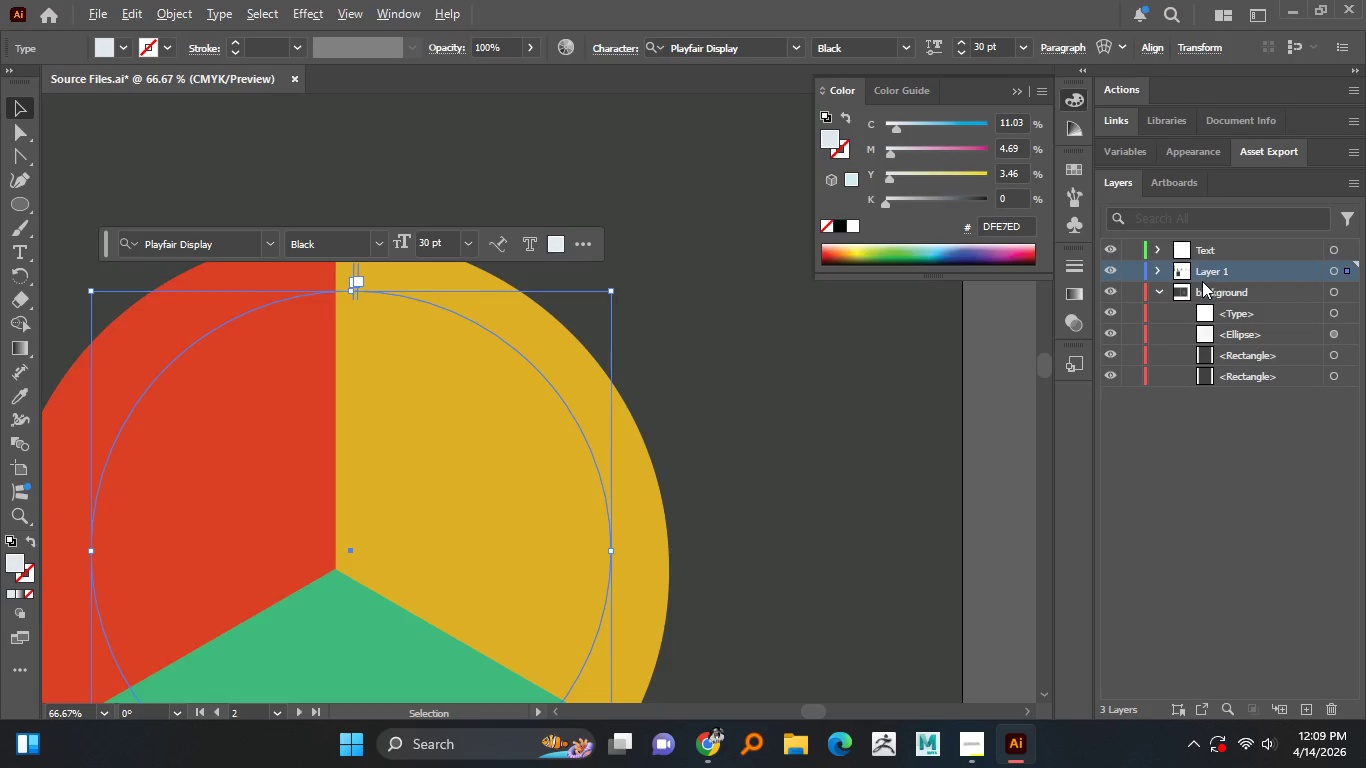 
key(Alt+AltLeft)
 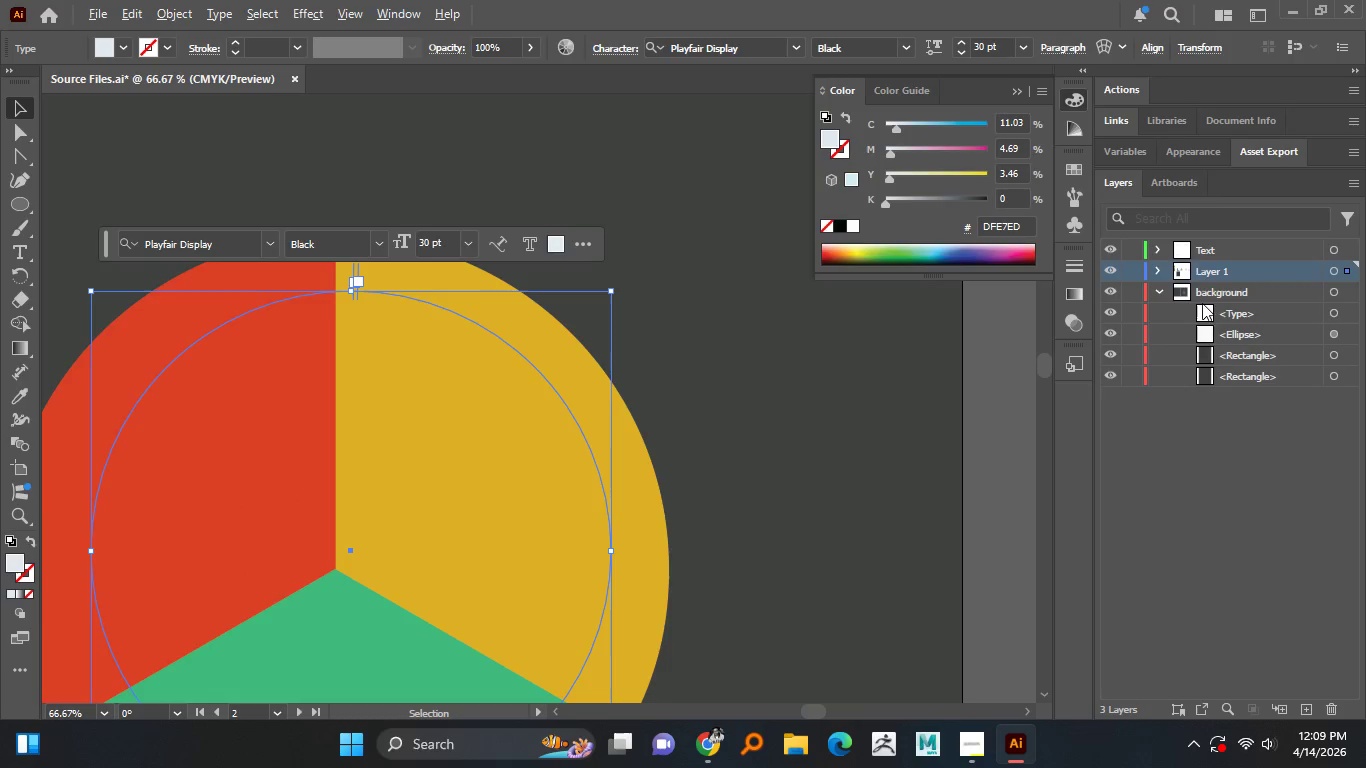 
key(Alt+AltLeft)
 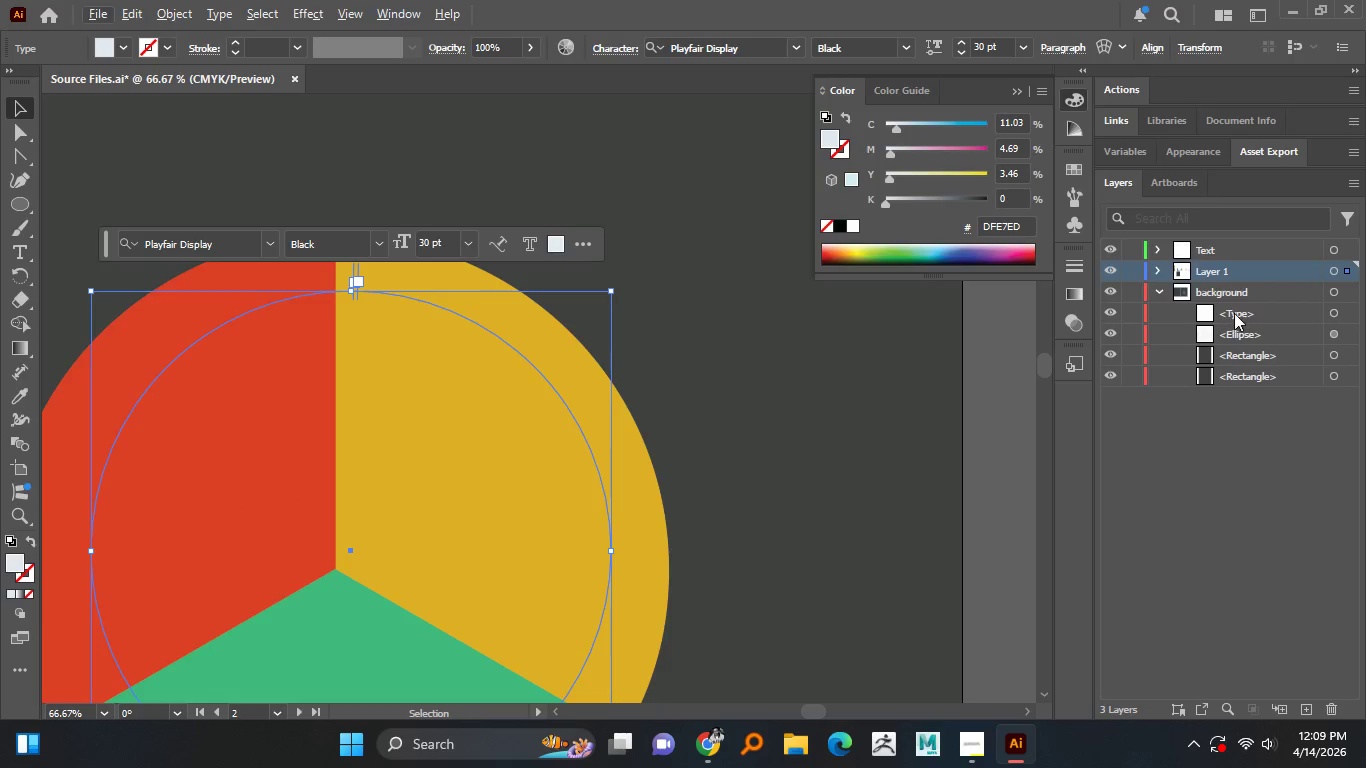 
left_click([1235, 312])
 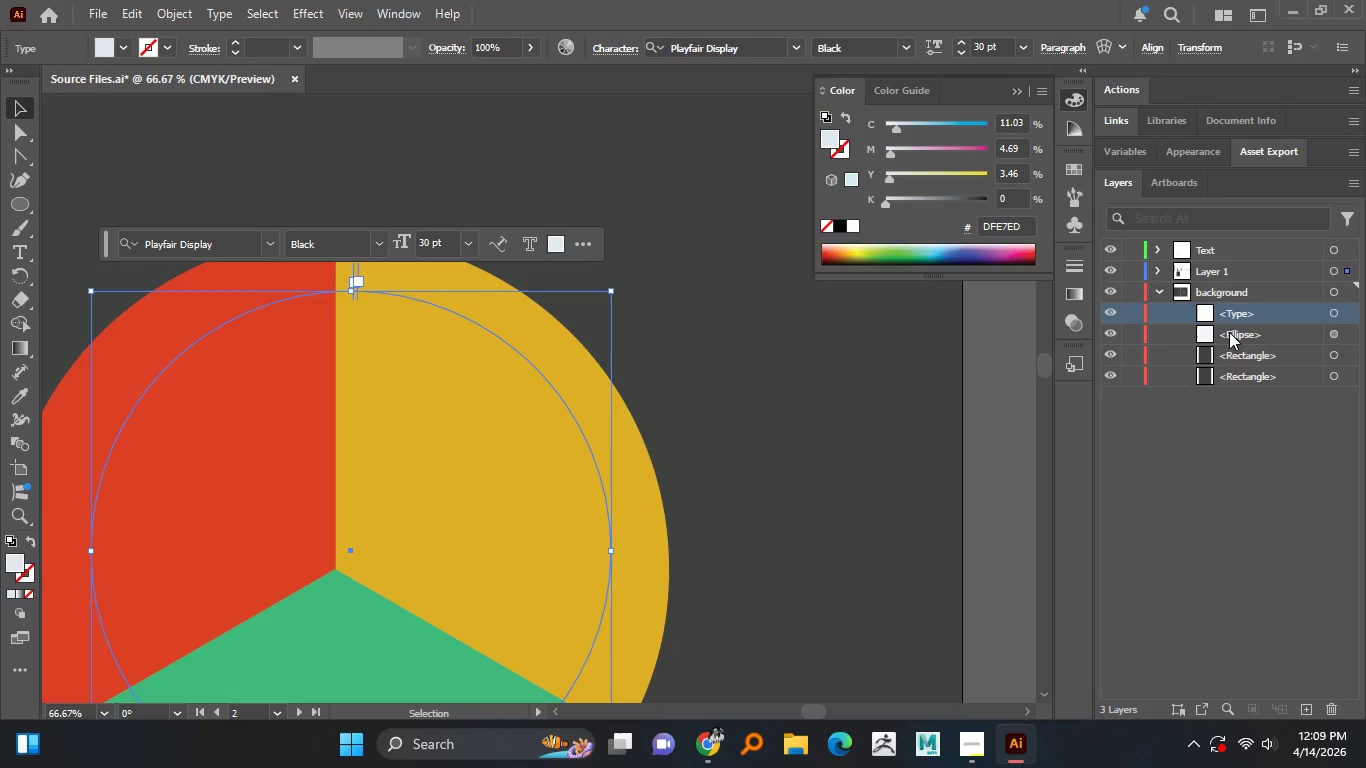 
hold_key(key=ShiftLeft, duration=0.47)
double_click([1229, 335])
 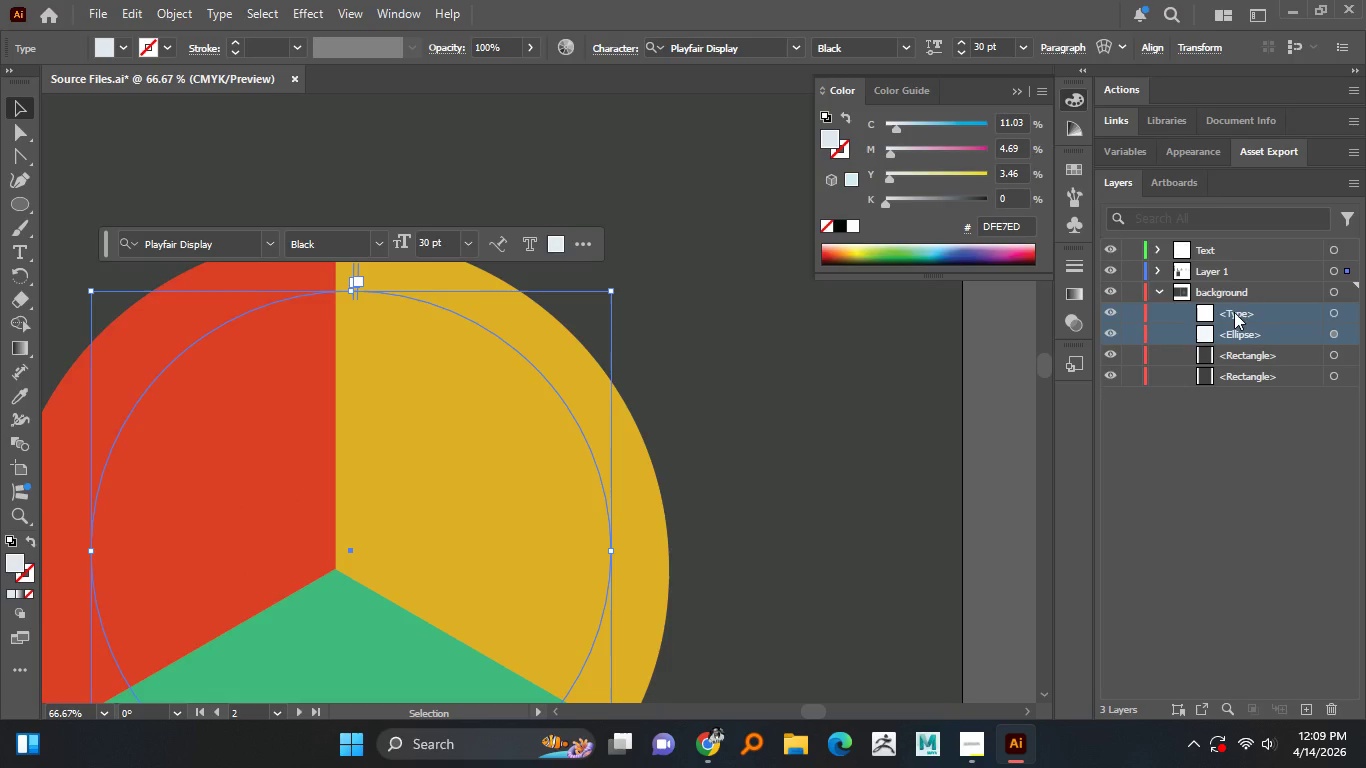 
left_click_drag(start_coordinate=[1234, 312], to_coordinate=[1236, 271])
 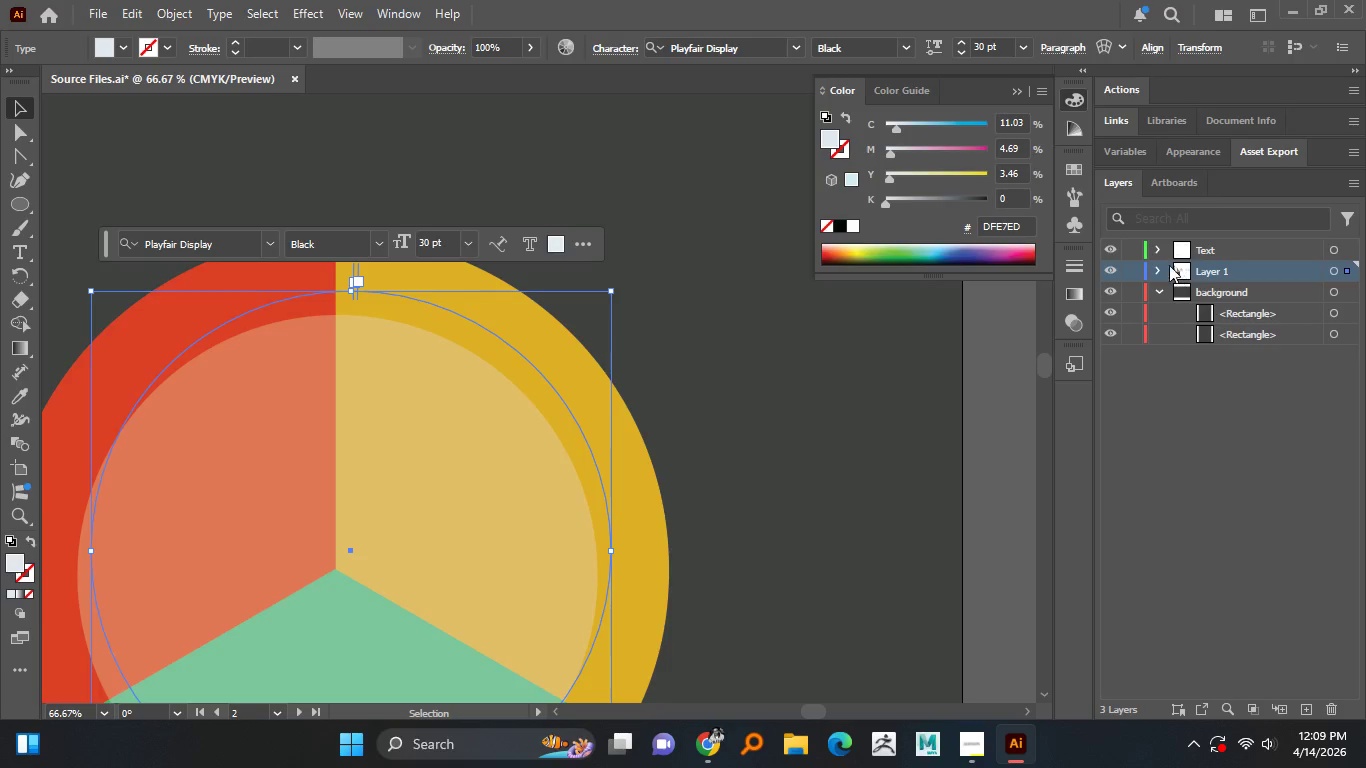 
left_click([1156, 264])
 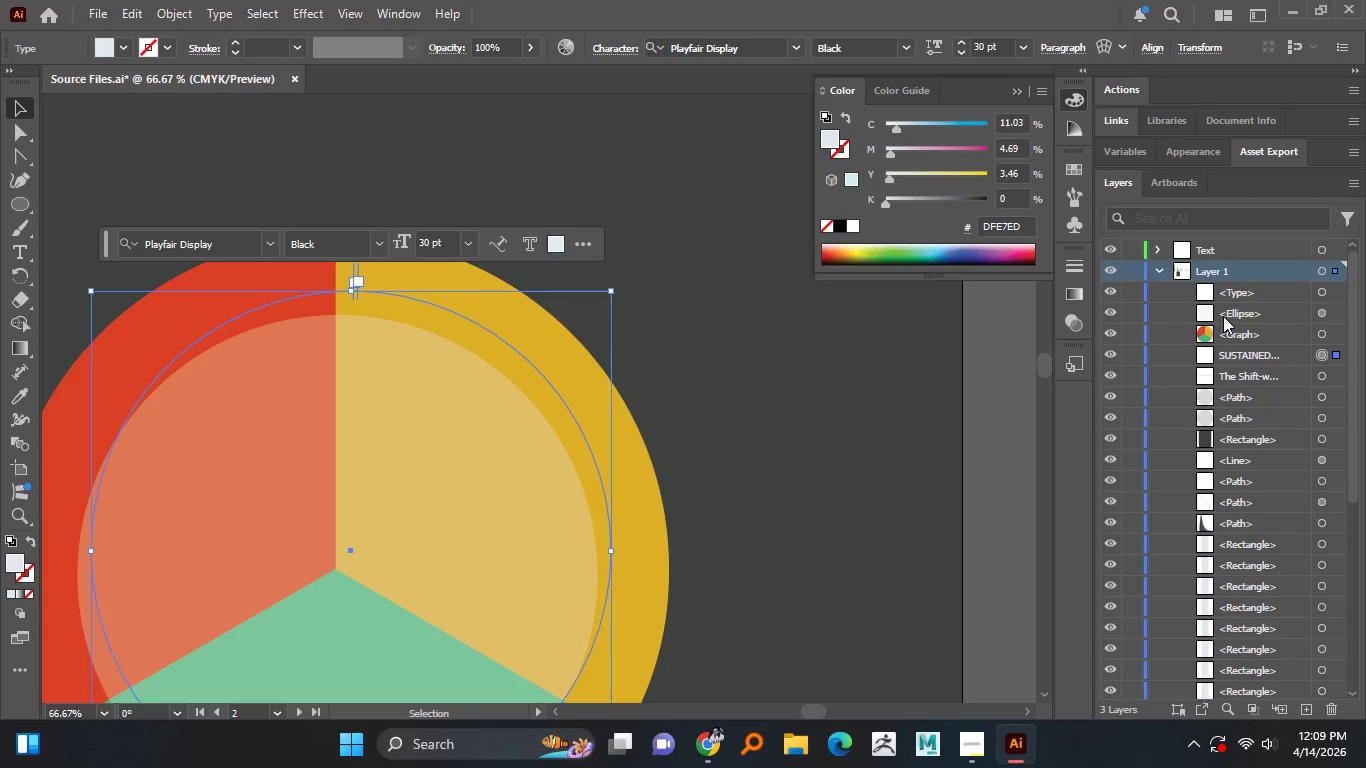 
left_click_drag(start_coordinate=[1224, 359], to_coordinate=[1225, 281])
 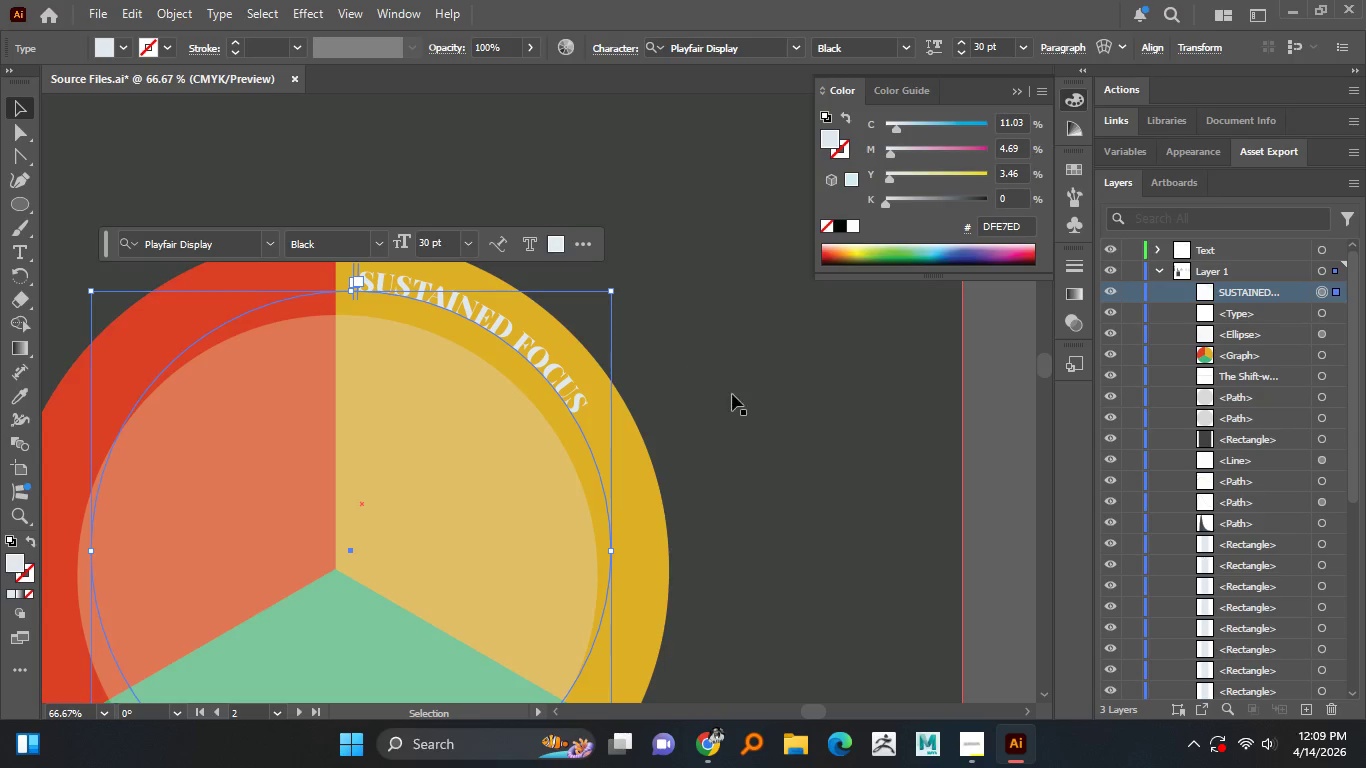 
left_click_drag(start_coordinate=[1254, 292], to_coordinate=[1217, 248])
 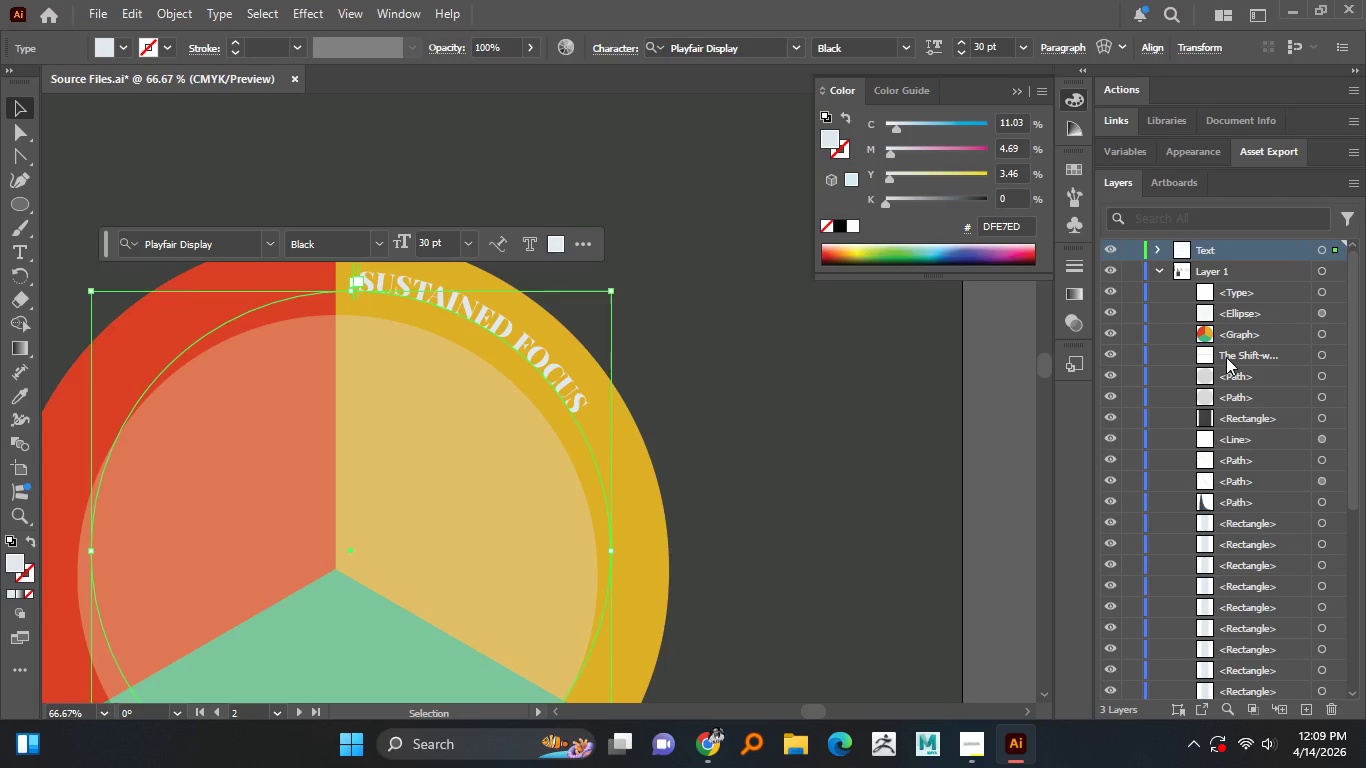 
left_click_drag(start_coordinate=[1226, 357], to_coordinate=[1213, 250])
 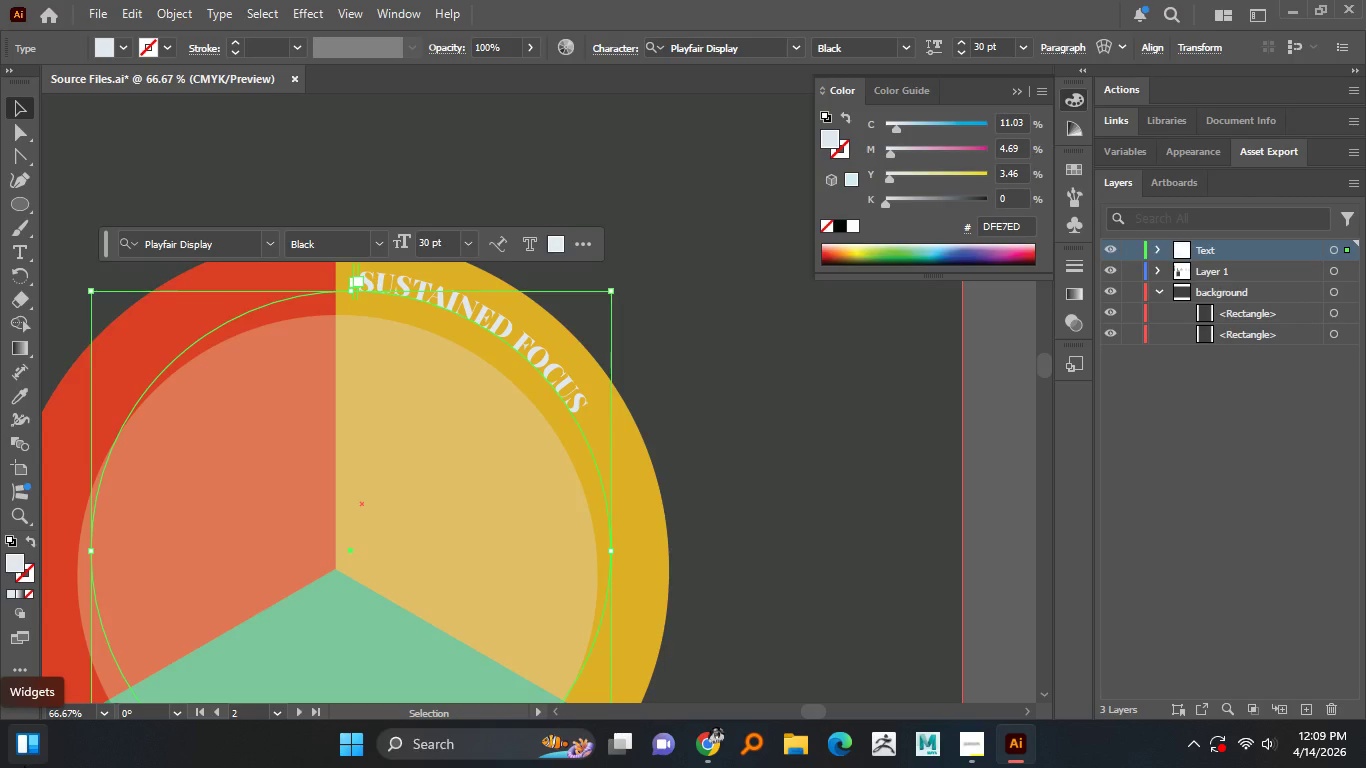 
wait(28.95)
 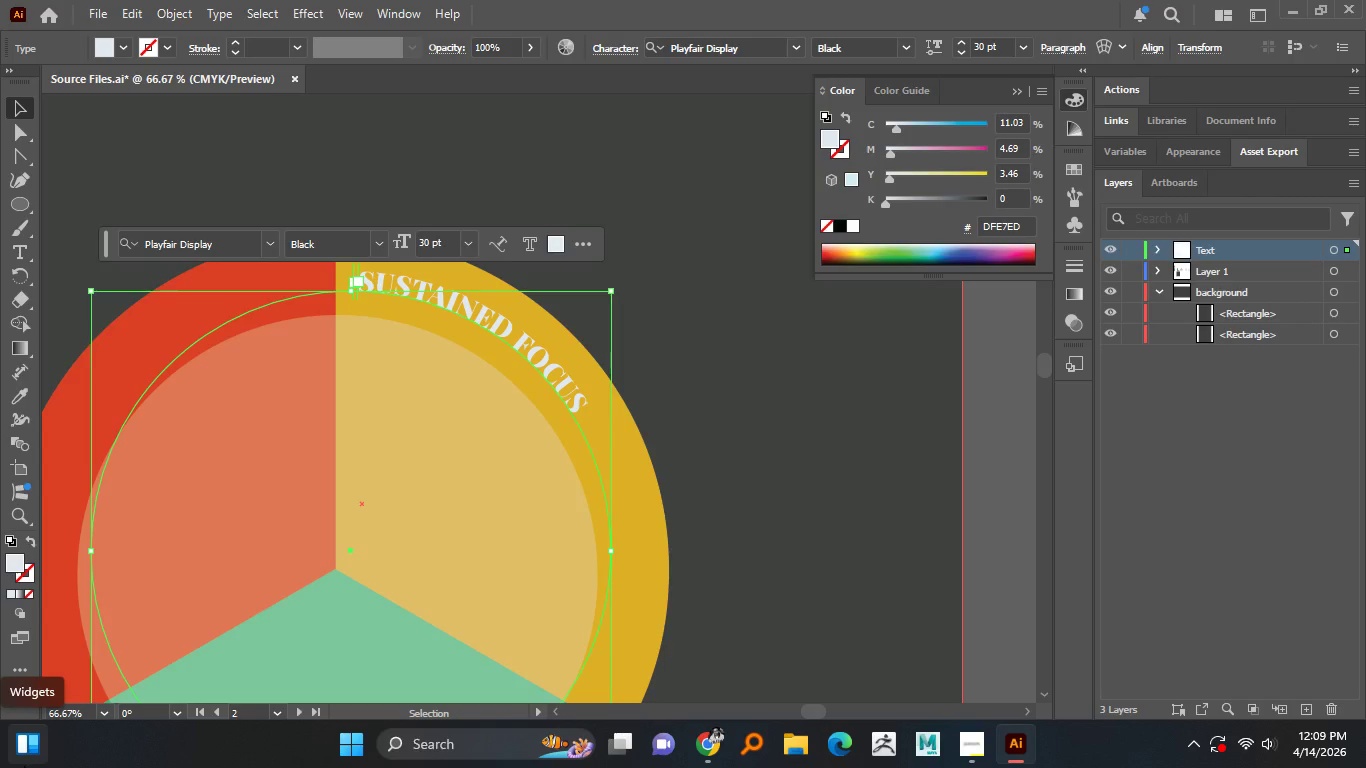 
hold_key(key=AltLeft, duration=0.91)
 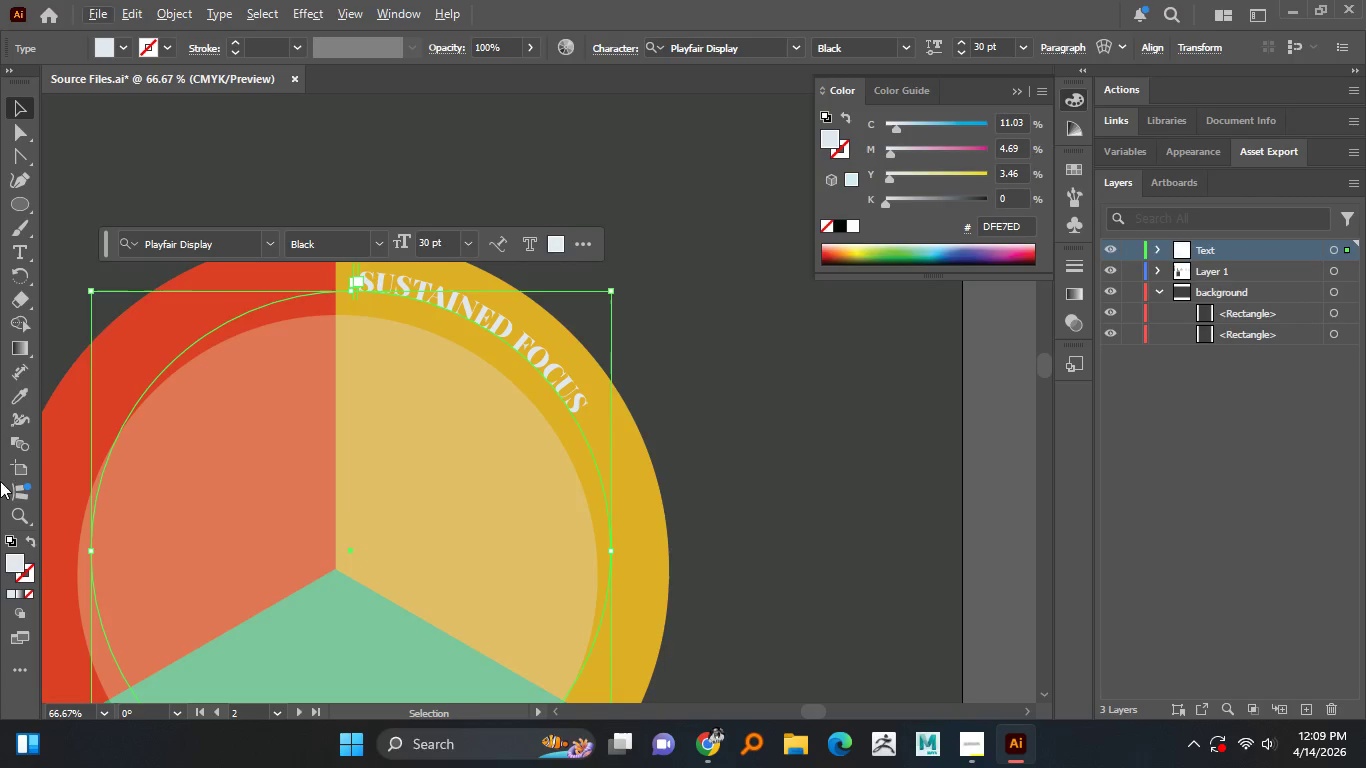 
hold_key(key=AltLeft, duration=1.01)
 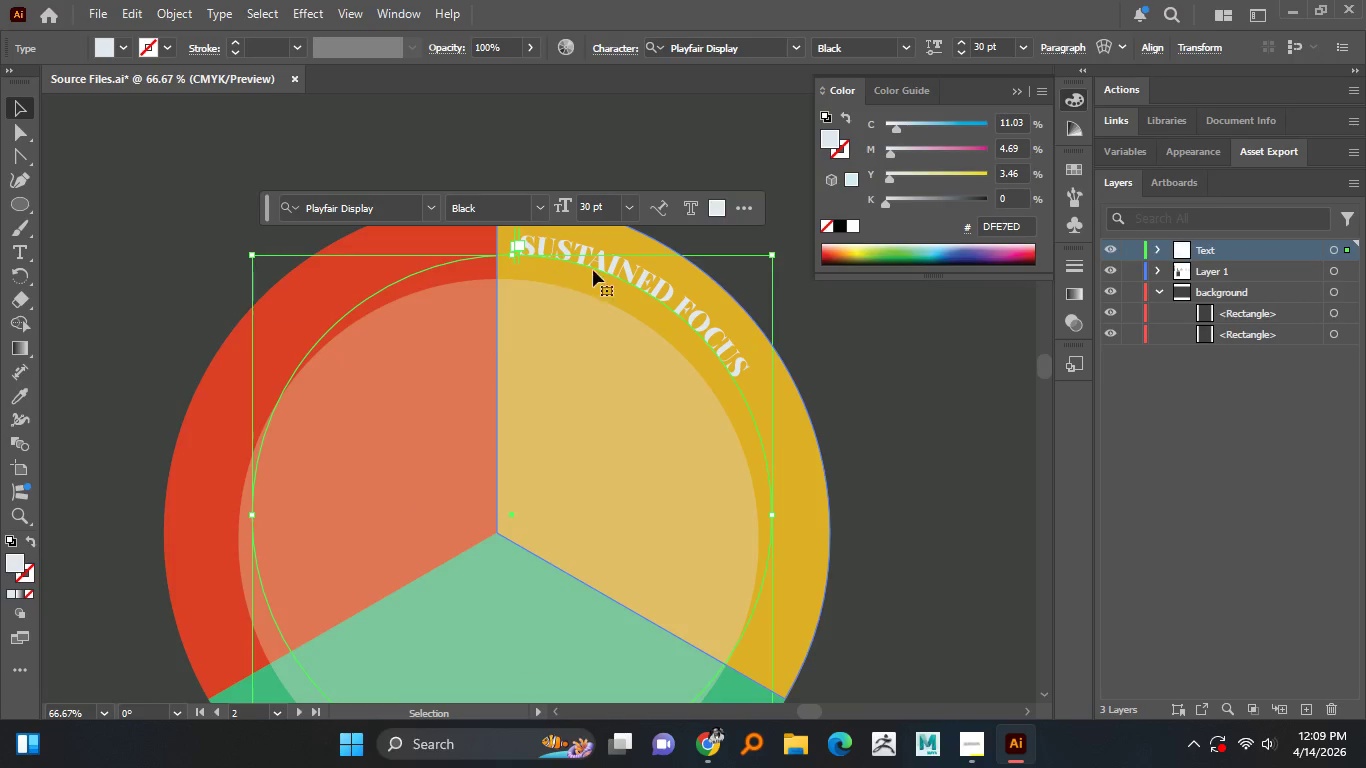 
hold_key(key=AltLeft, duration=1.67)
left_click_drag(start_coordinate=[605, 267], to_coordinate=[489, 281])
 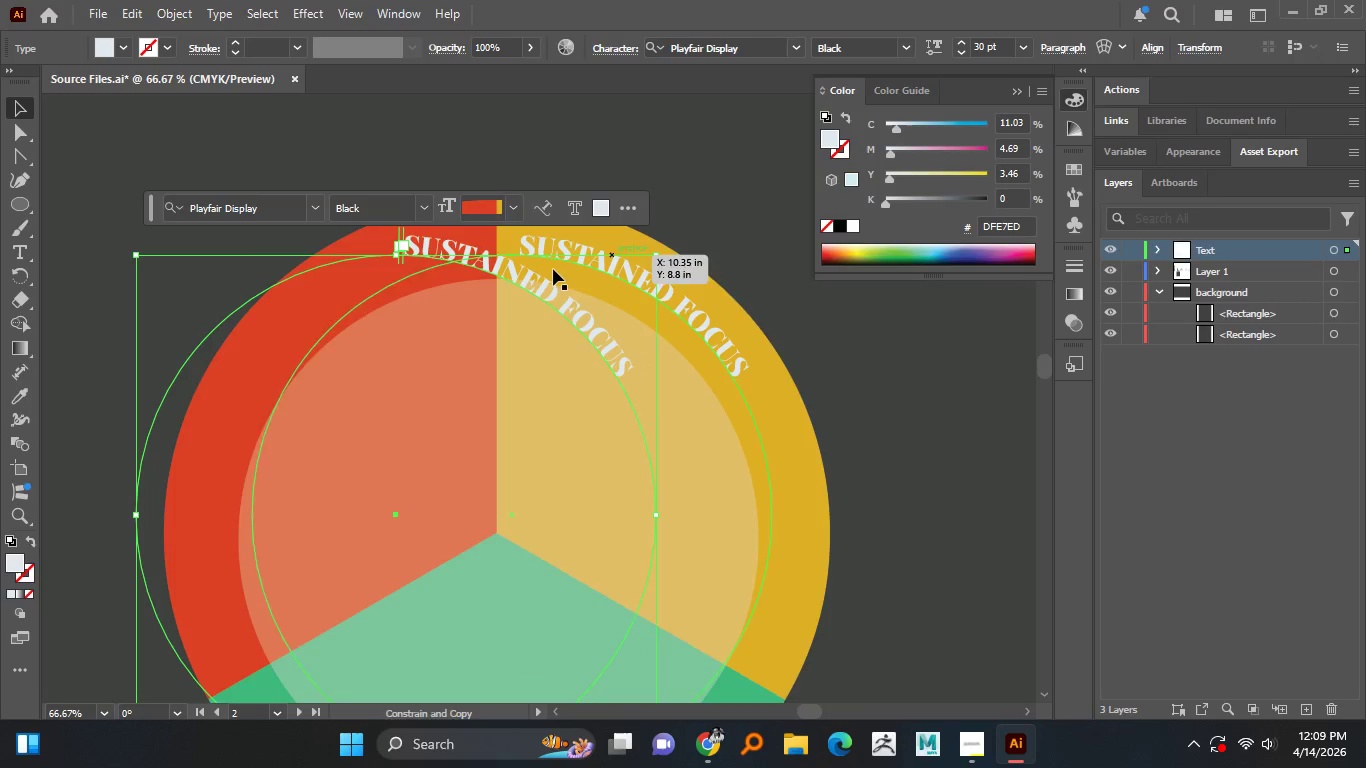 
hold_key(key=ShiftLeft, duration=0.89)
 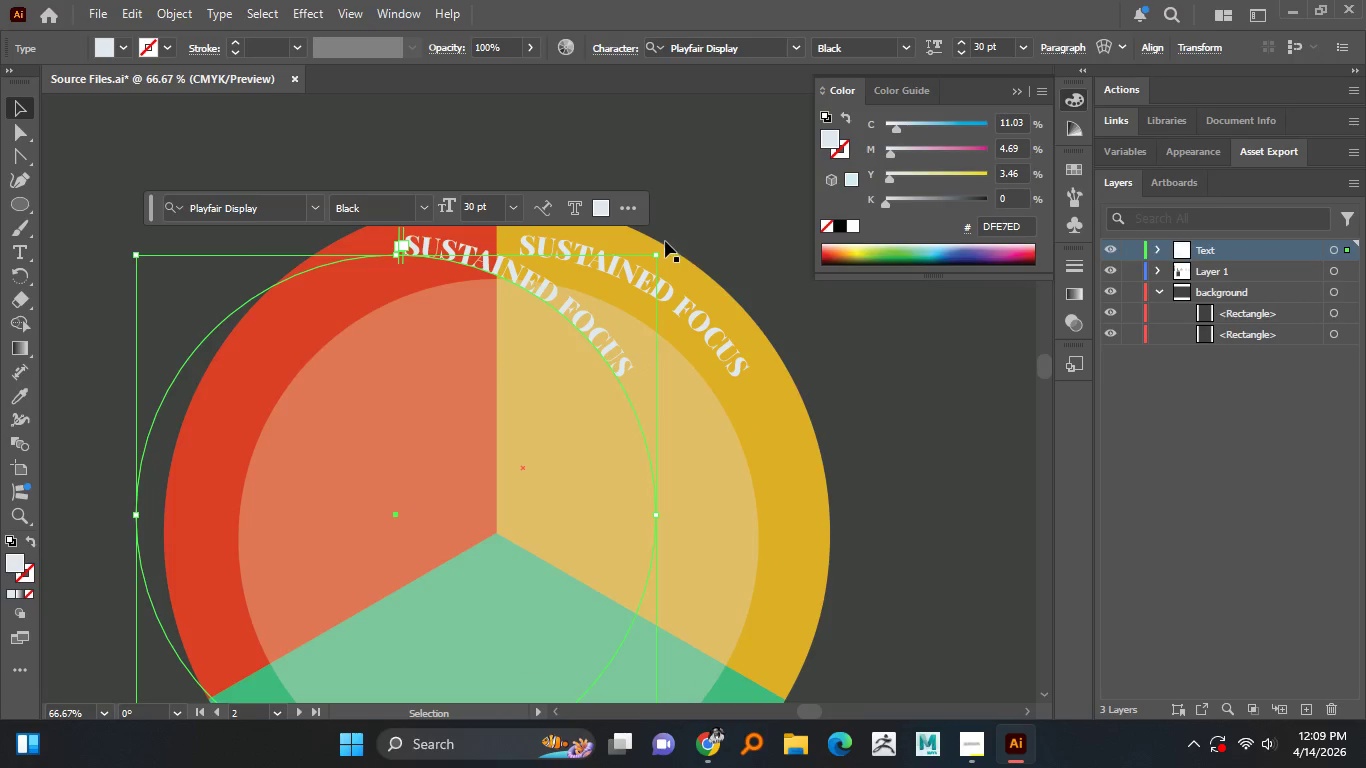 
left_click_drag(start_coordinate=[662, 247], to_coordinate=[215, 242])
 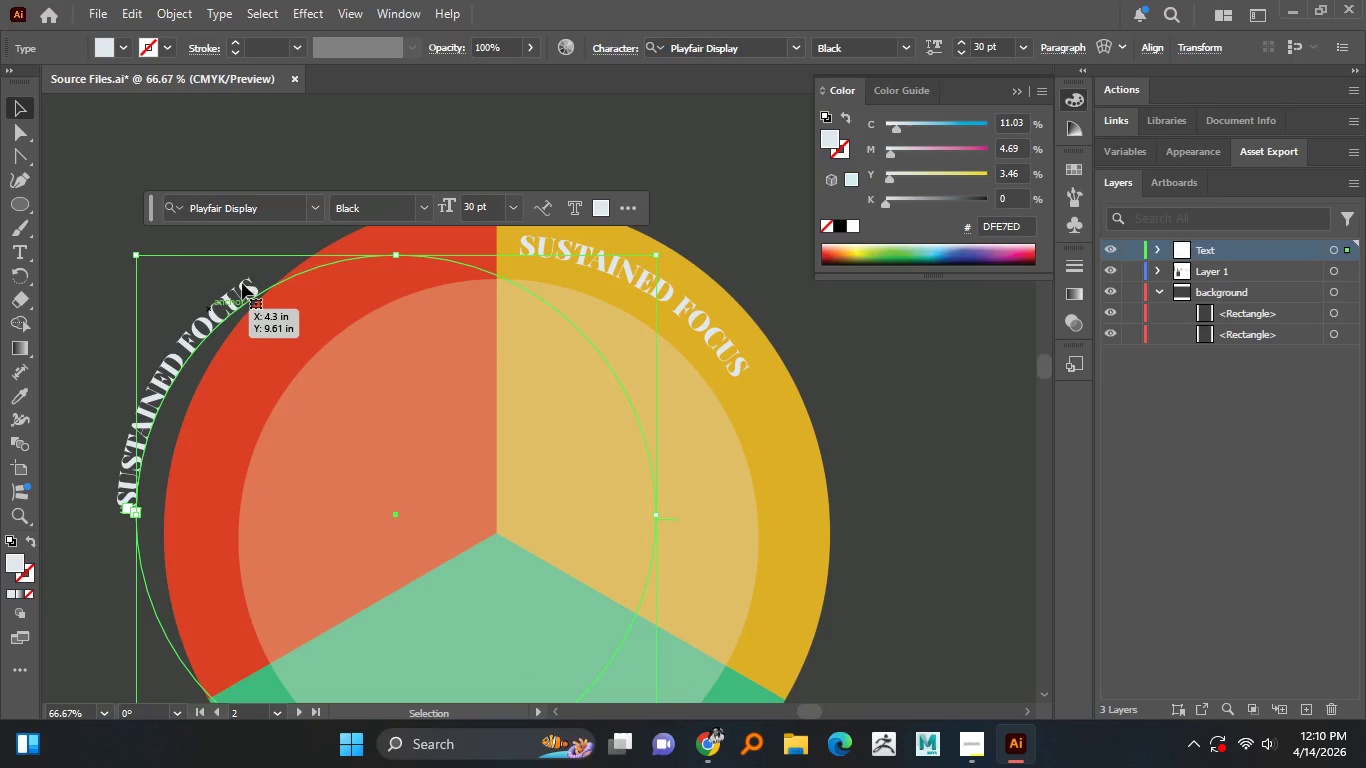 
hold_key(key=ShiftLeft, duration=1.51)
 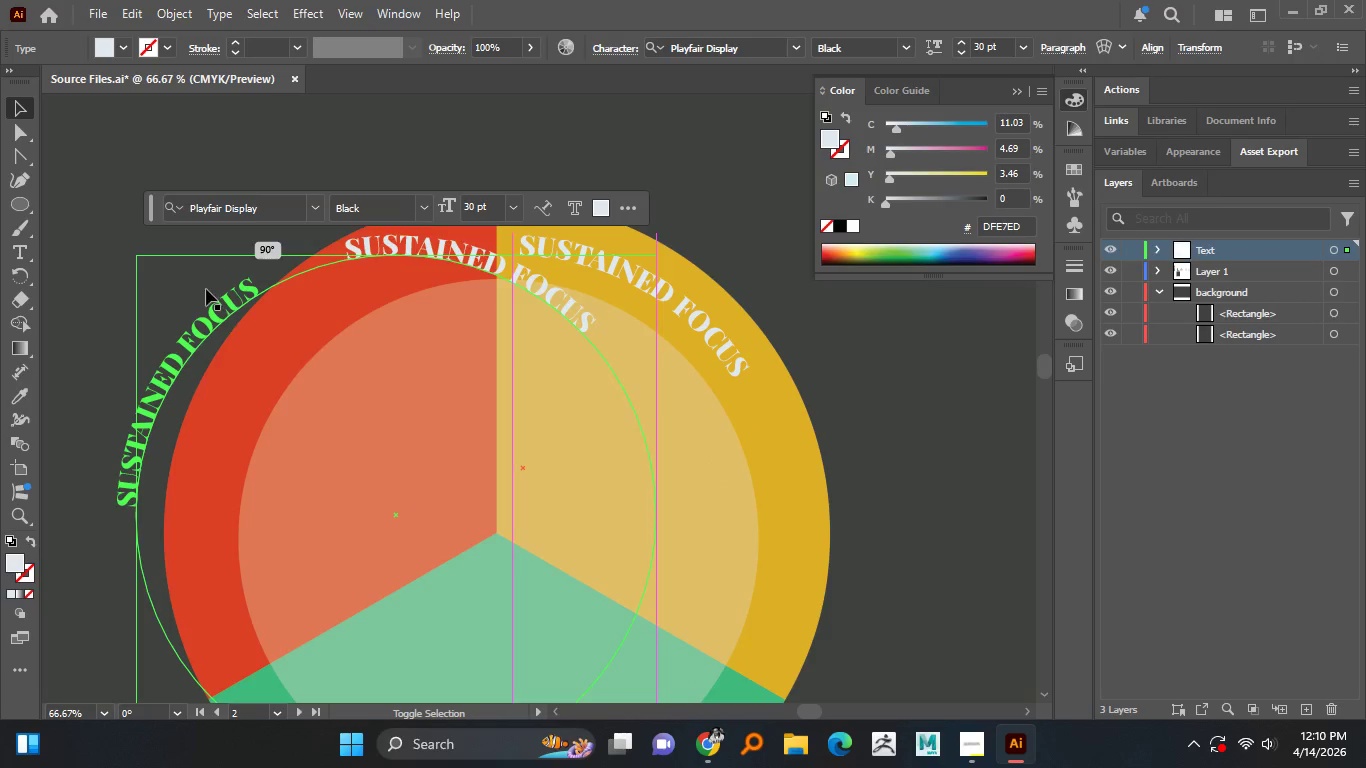 
hold_key(key=ShiftLeft, duration=0.53)
 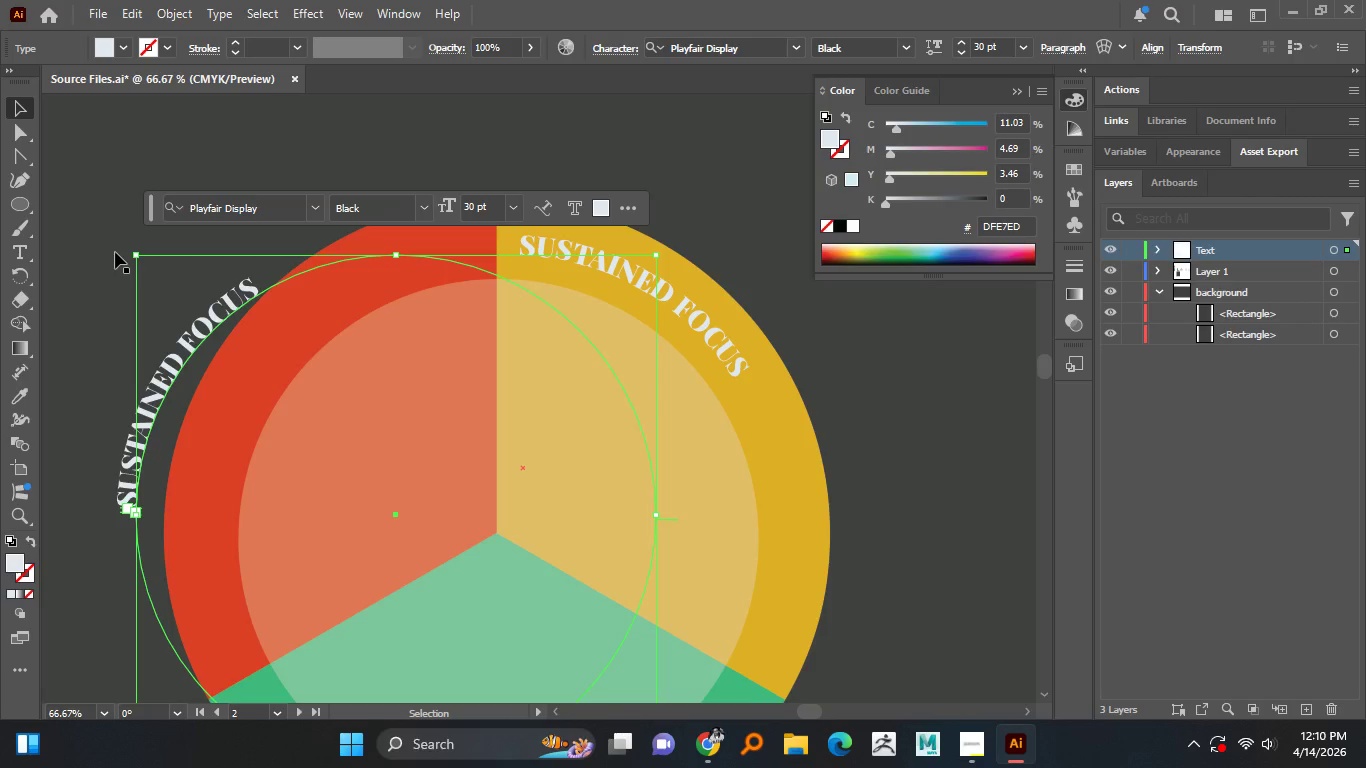 
left_click_drag(start_coordinate=[128, 246], to_coordinate=[71, 307])
 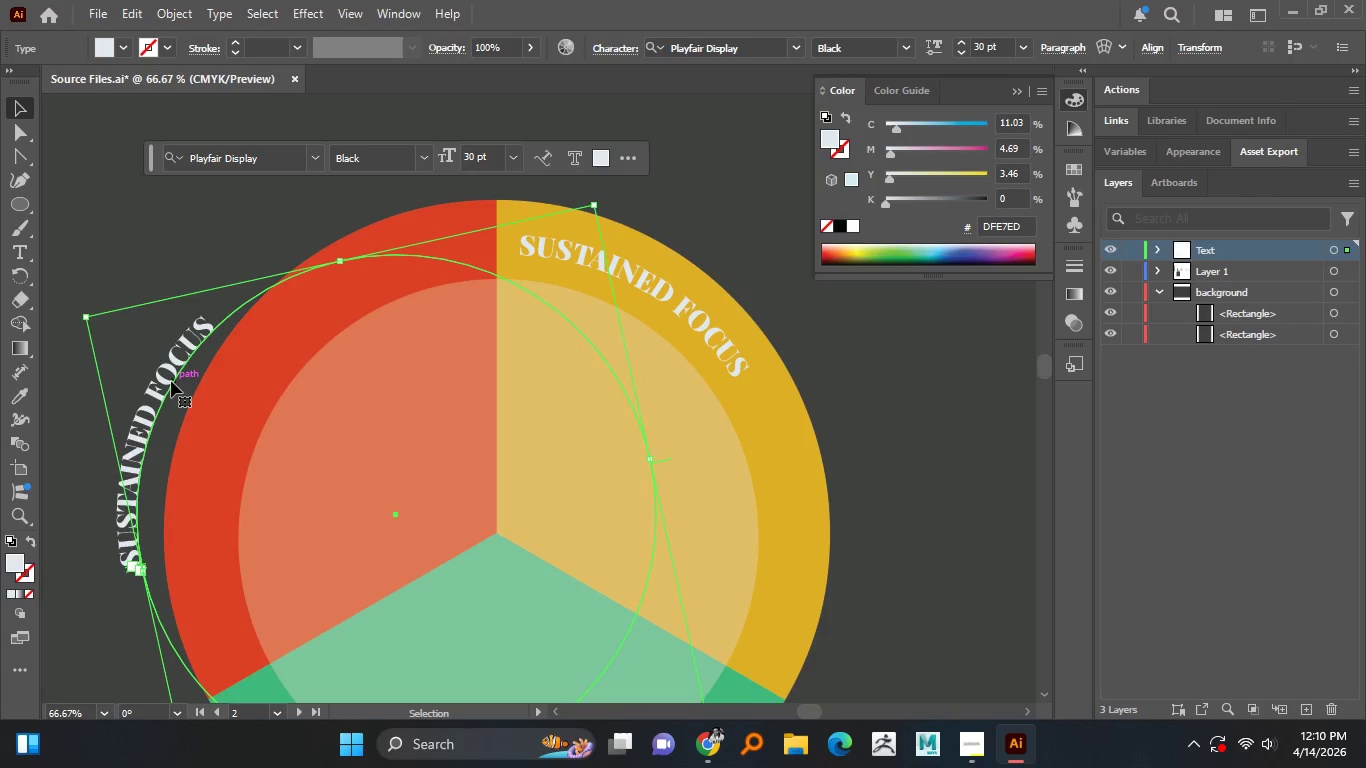 
left_click_drag(start_coordinate=[171, 381], to_coordinate=[256, 361])
 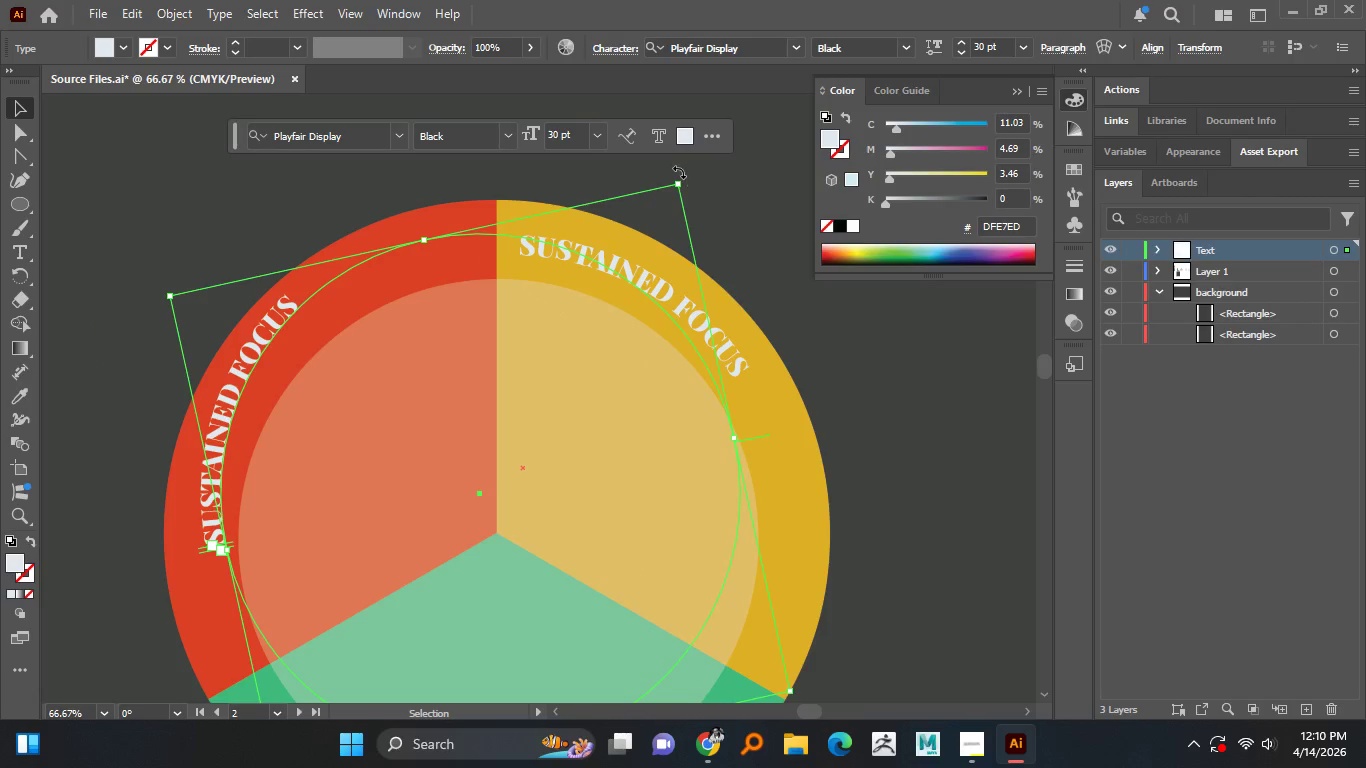 
left_click_drag(start_coordinate=[679, 172], to_coordinate=[690, 378])
 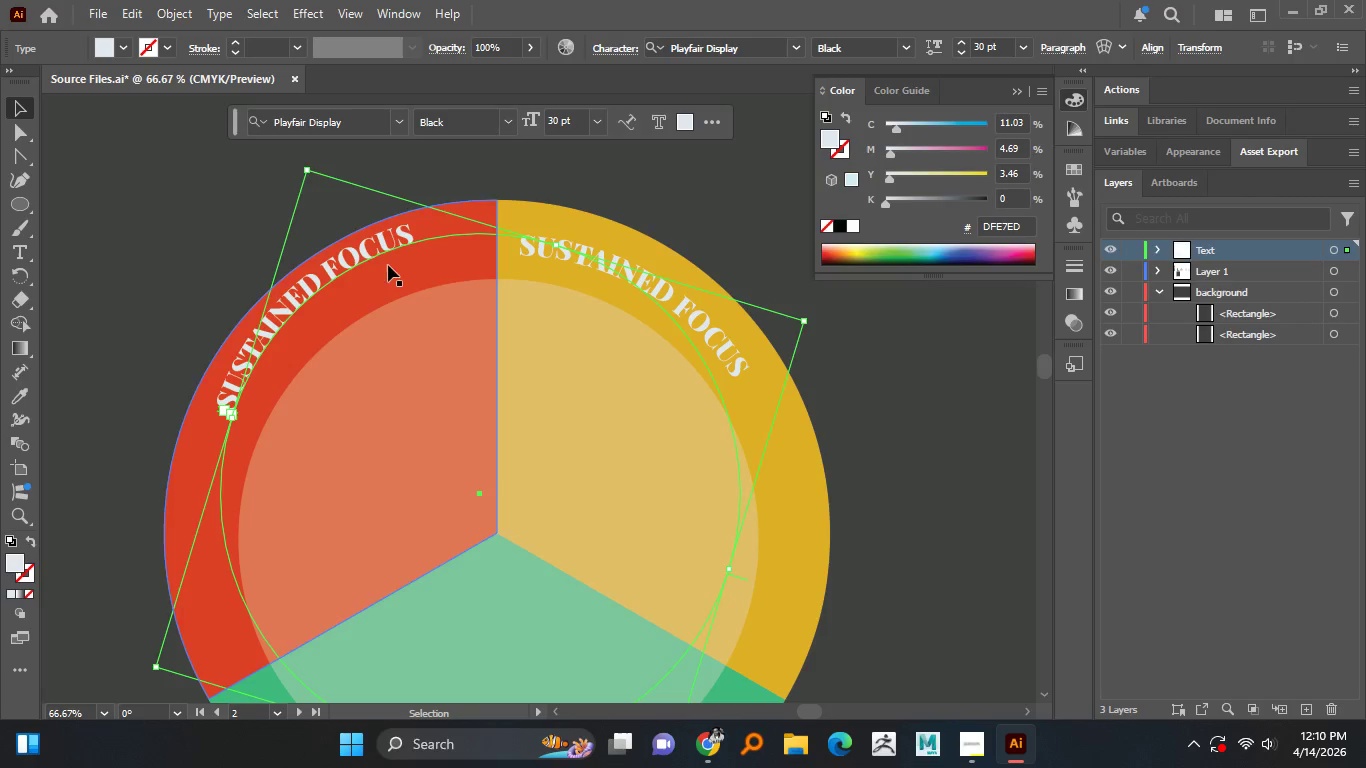 
left_click_drag(start_coordinate=[370, 249], to_coordinate=[369, 268])
 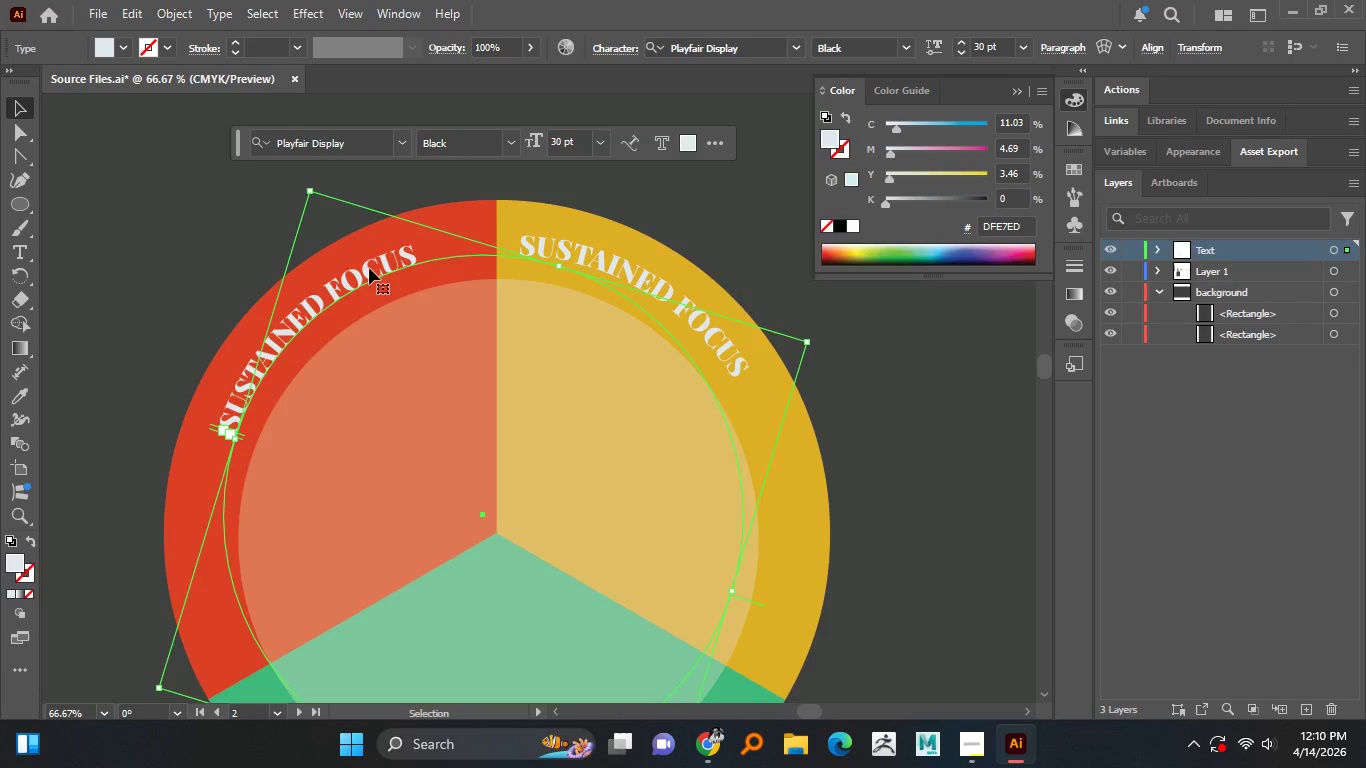 
double_click([369, 268])
 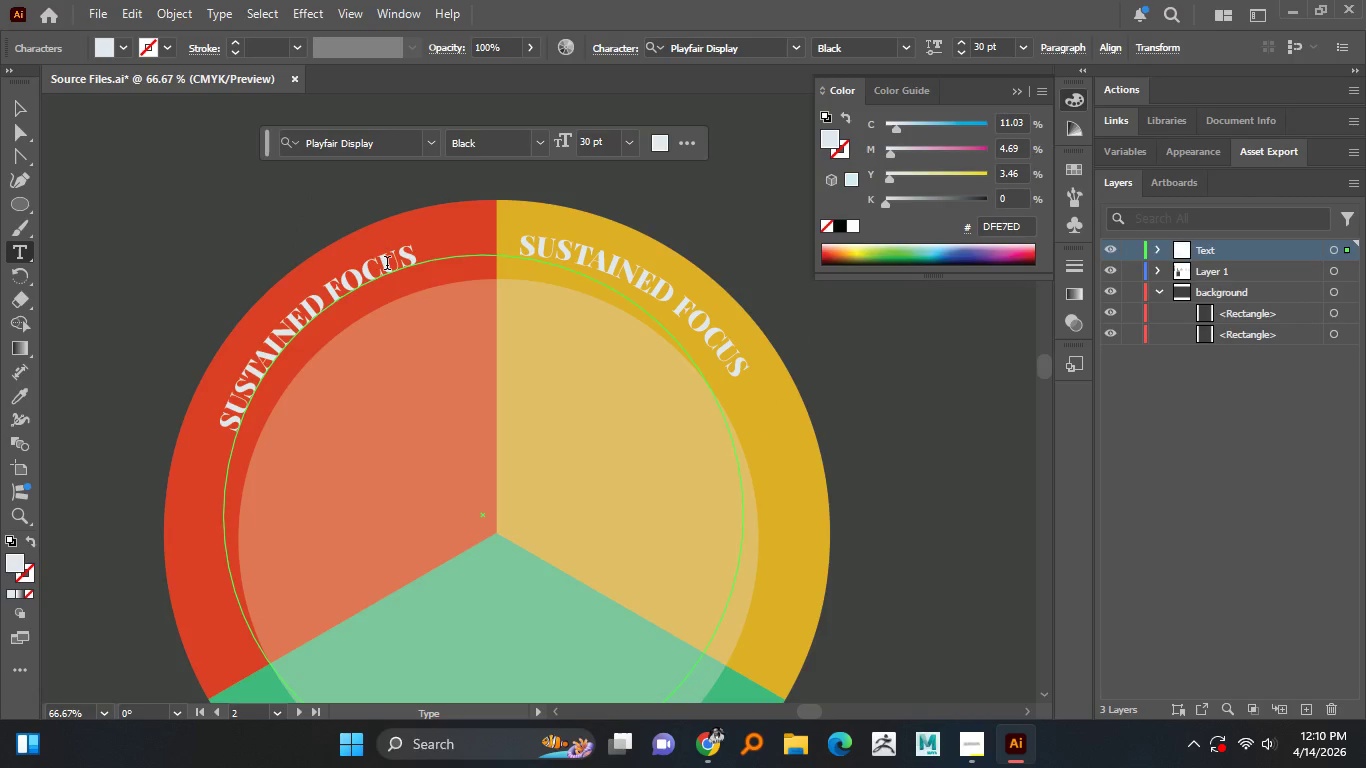 
double_click([387, 265])
 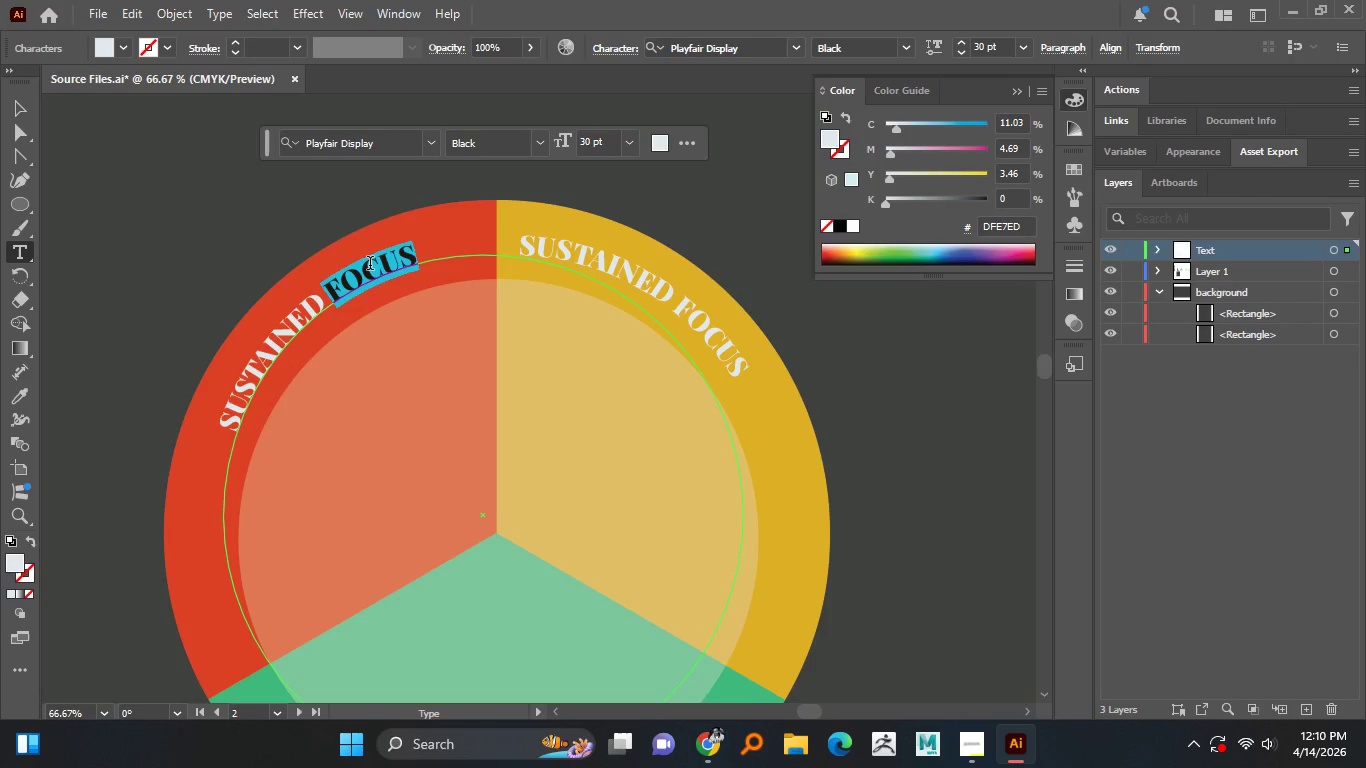 
key(Control+A)
 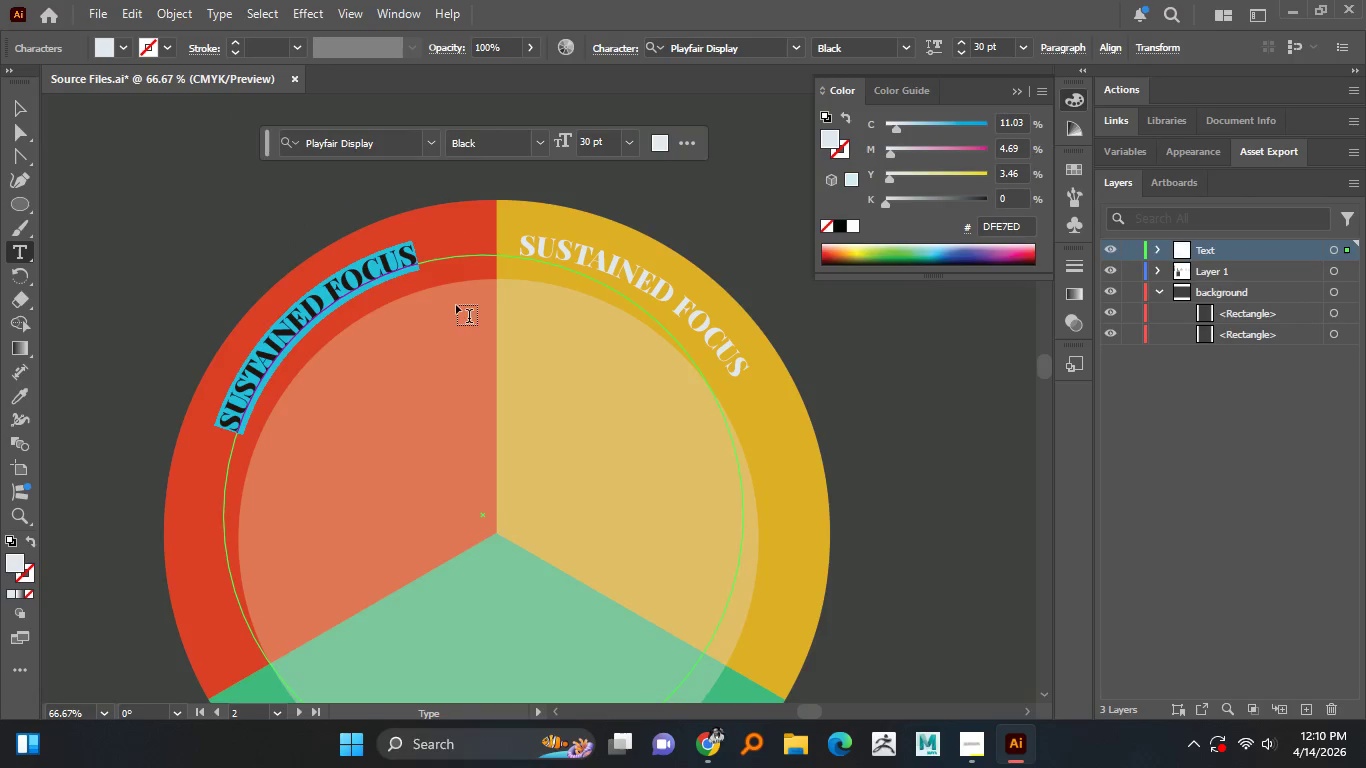 
type(High Jo)
key(Backspace)
type(OLT)
 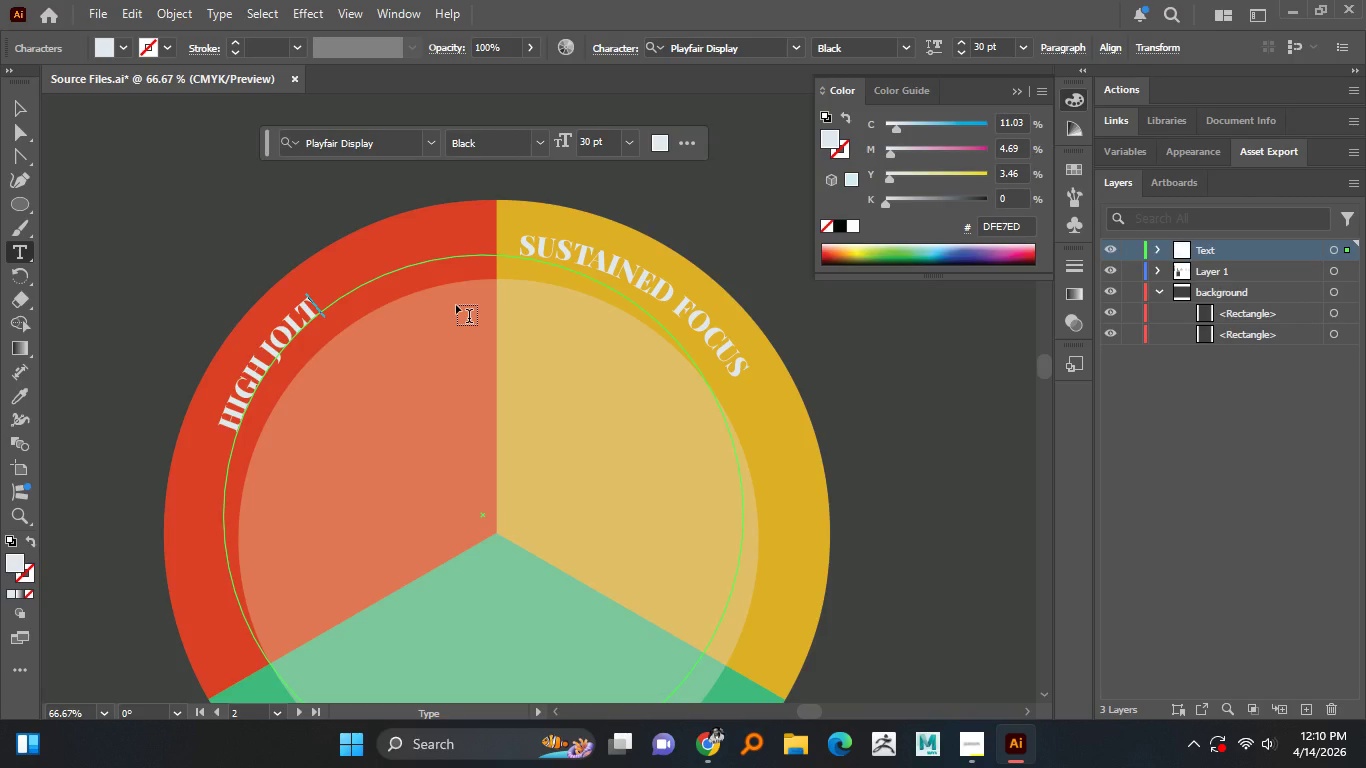 
double_click([101, 153])
 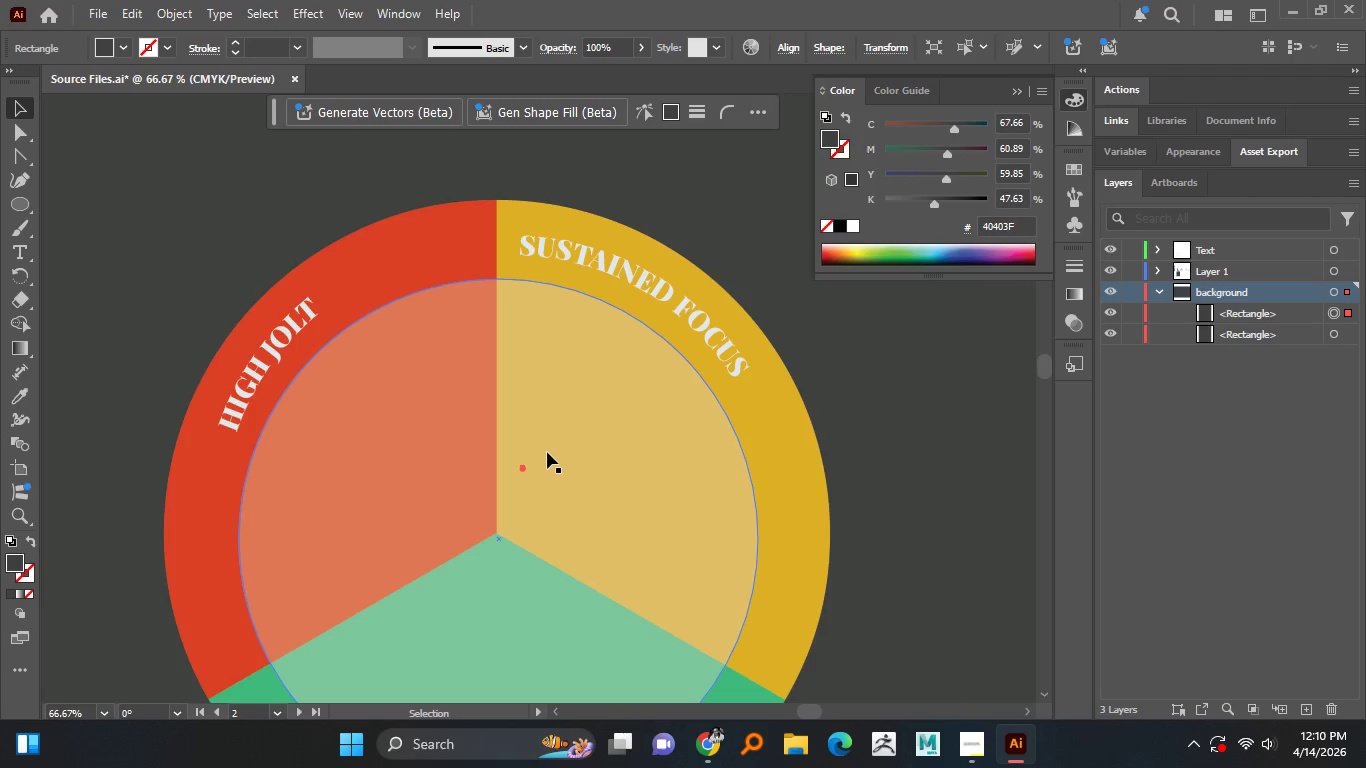 
hold_key(key=AltLeft, duration=1.52)
scroll: coordinate [501, 422], scroll_direction: down, amount: 2.0
 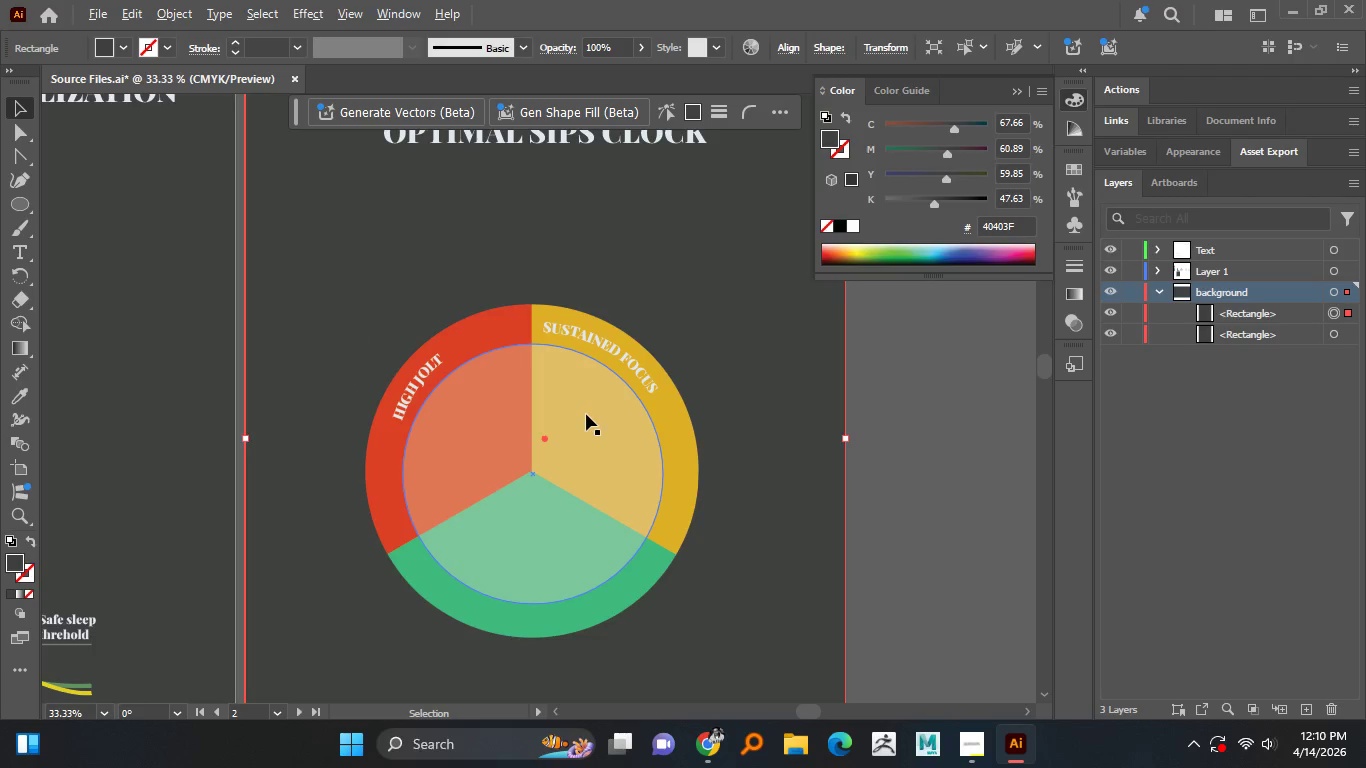 
hold_key(key=AltLeft, duration=0.67)
scroll: coordinate [501, 407], scroll_direction: up, amount: 3.0
 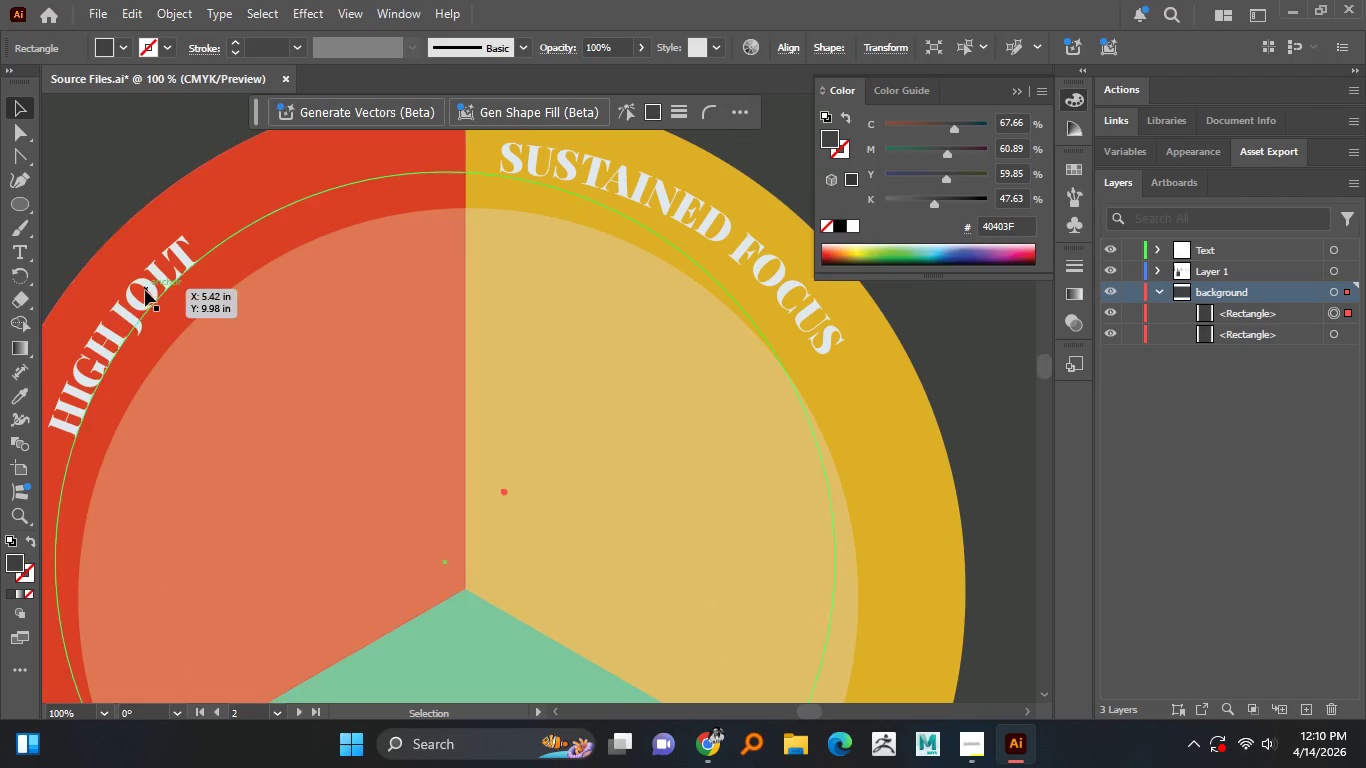 
left_click([145, 289])
 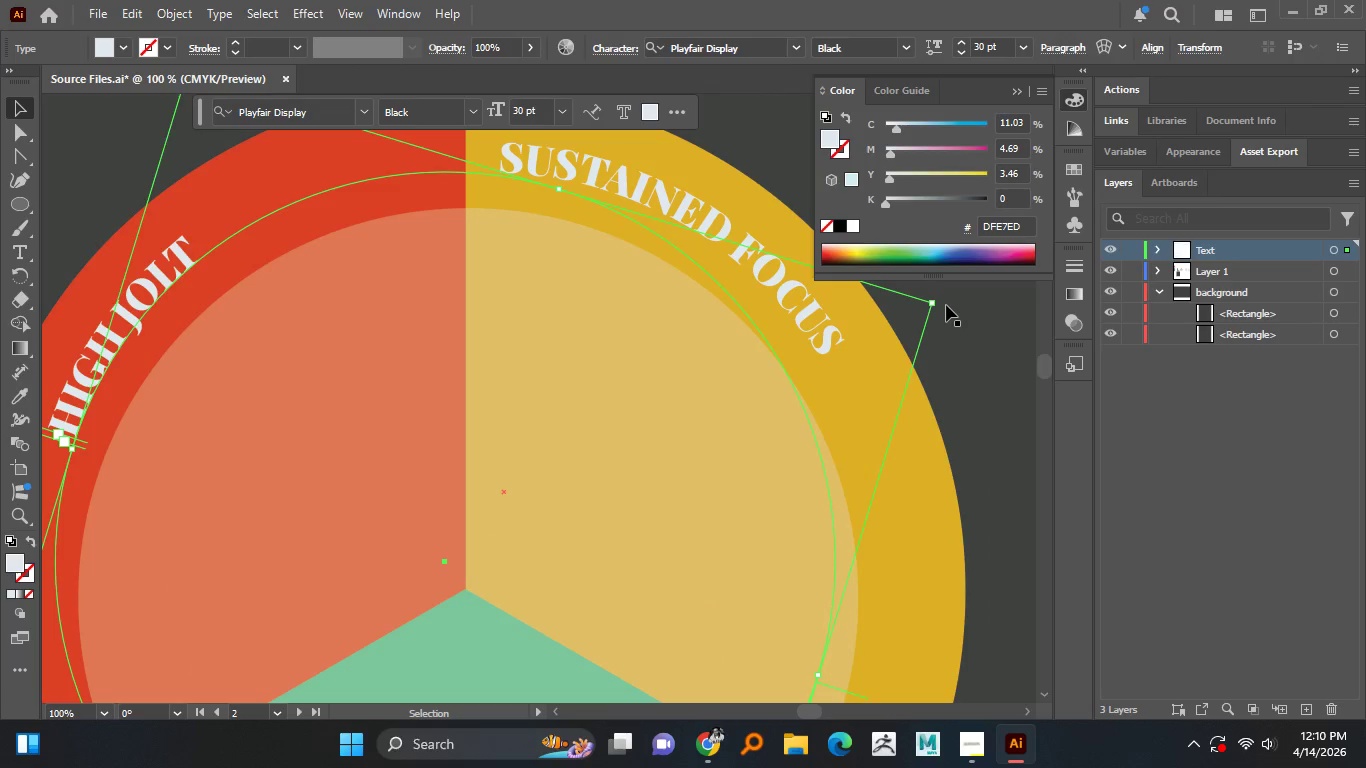 
left_click_drag(start_coordinate=[939, 300], to_coordinate=[964, 364])
 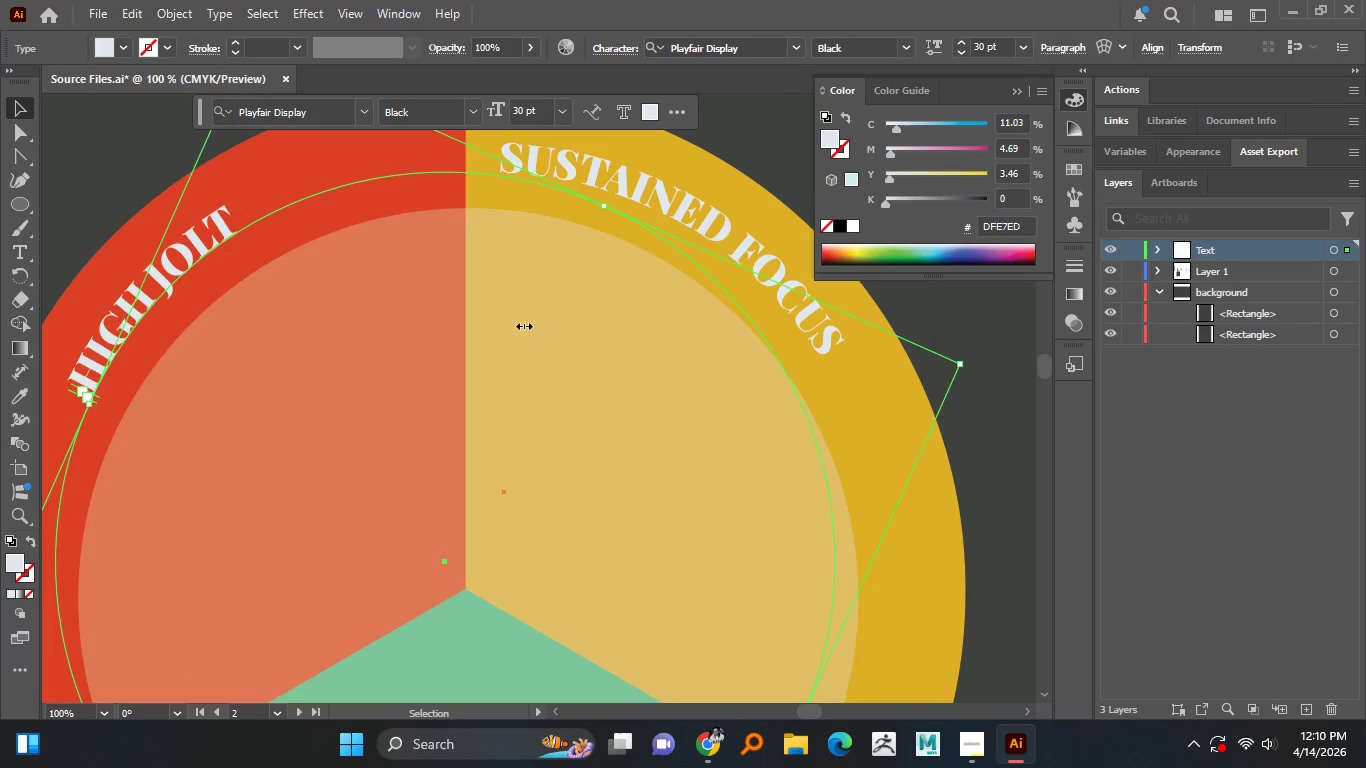 
hold_key(key=AltLeft, duration=0.61)
scroll: coordinate [522, 324], scroll_direction: down, amount: 3.0
 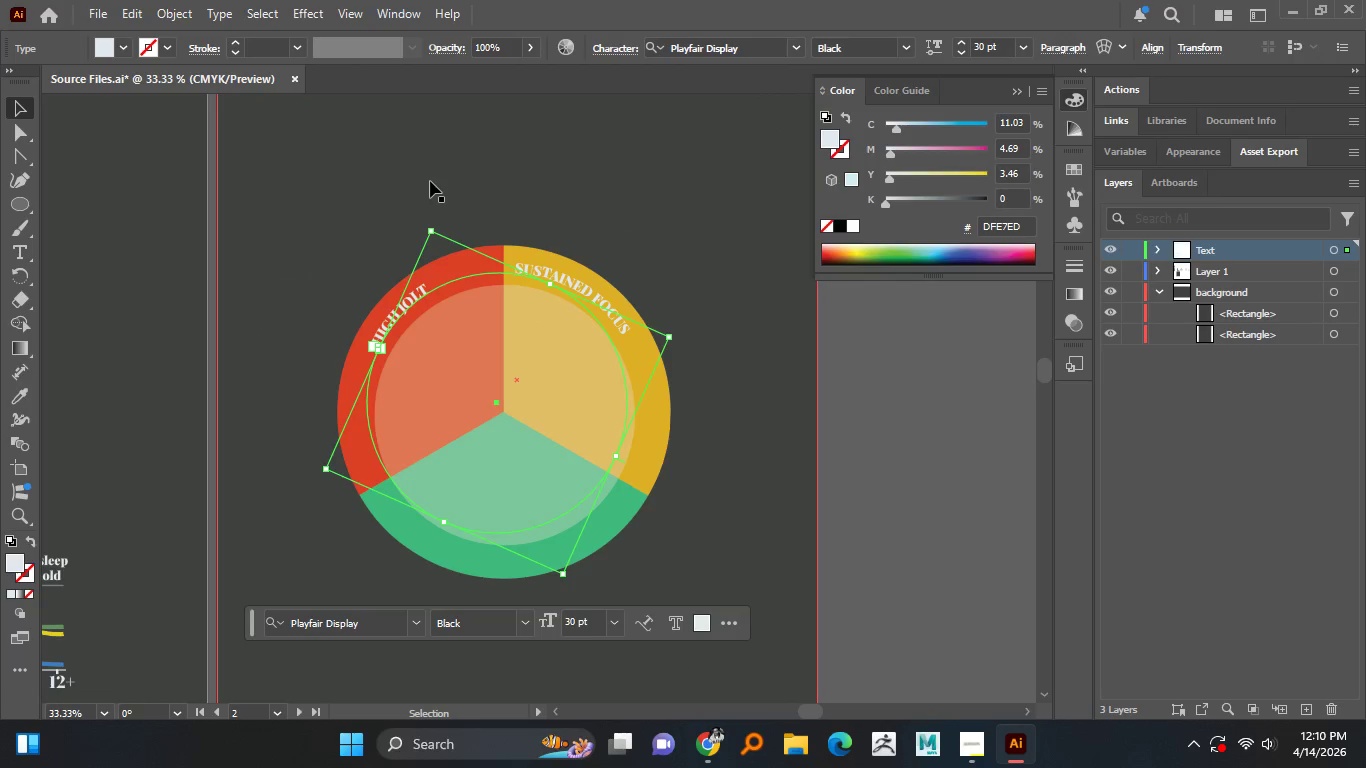 
left_click([430, 180])
 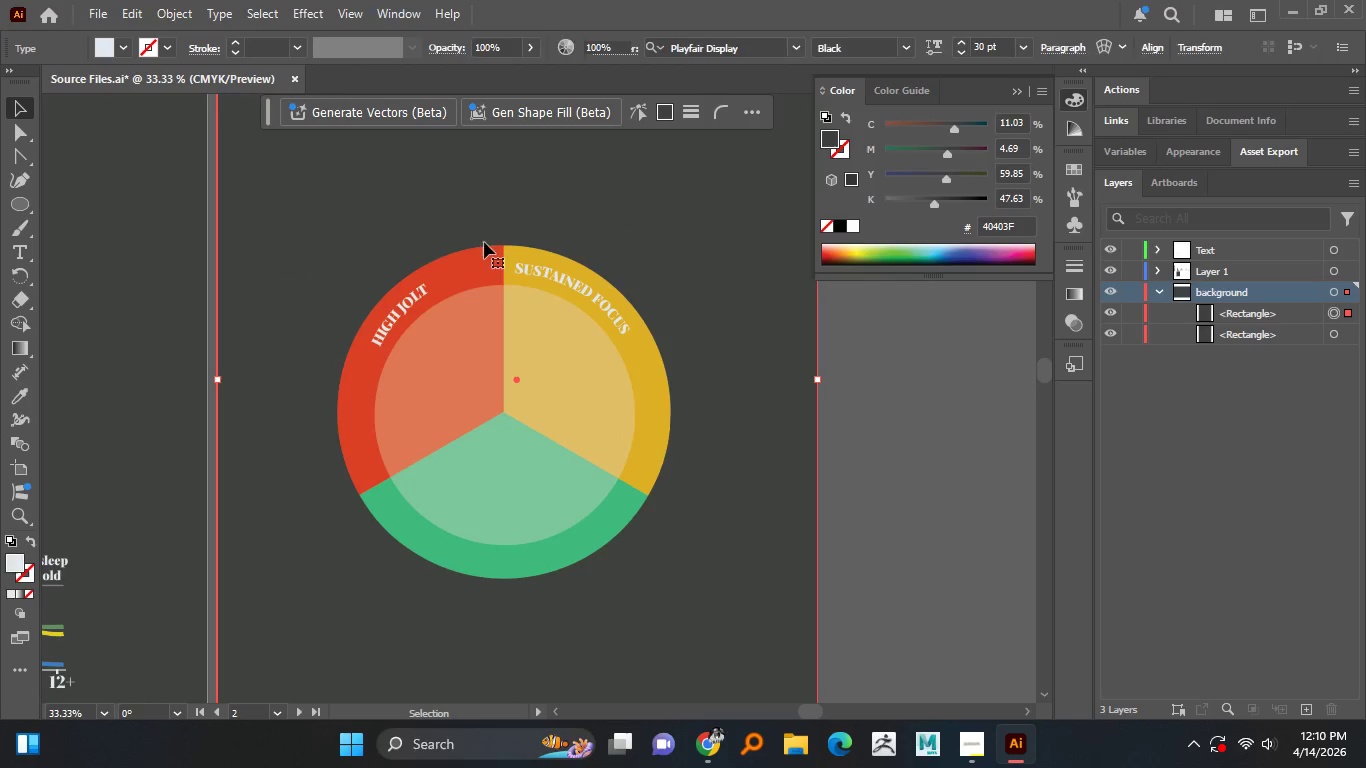 
hold_key(key=AltLeft, duration=1.51)
 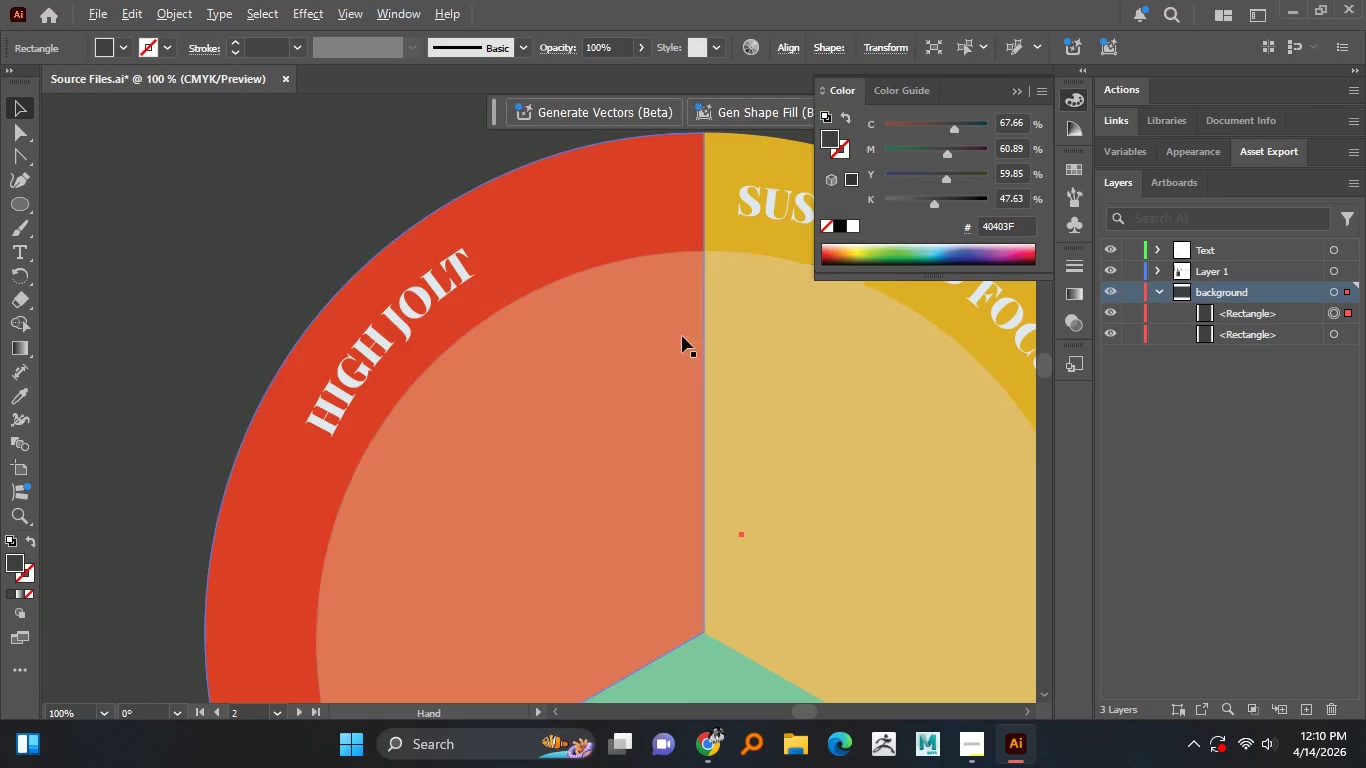 
hold_key(key=AltLeft, duration=0.81)
 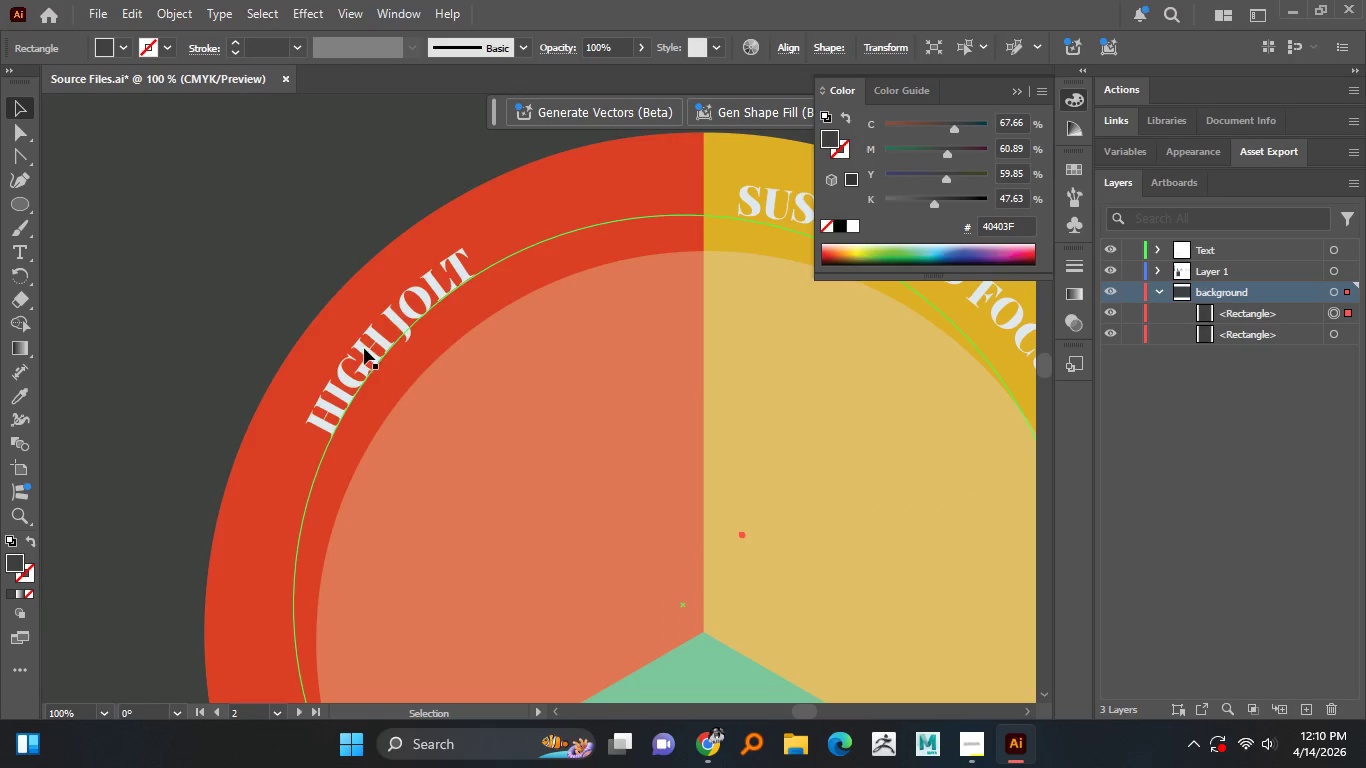 
scroll: coordinate [431, 324], scroll_direction: up, amount: 3.0
 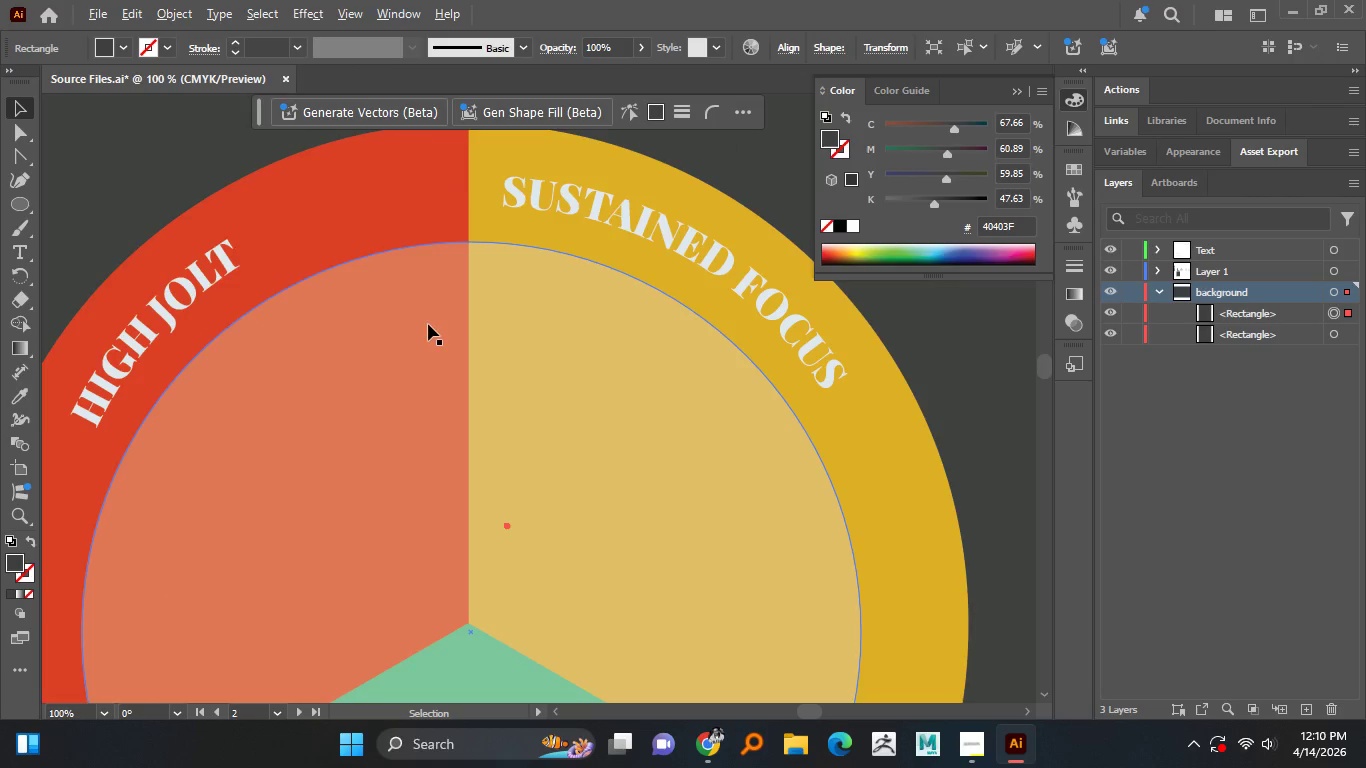 
left_click([364, 348])
 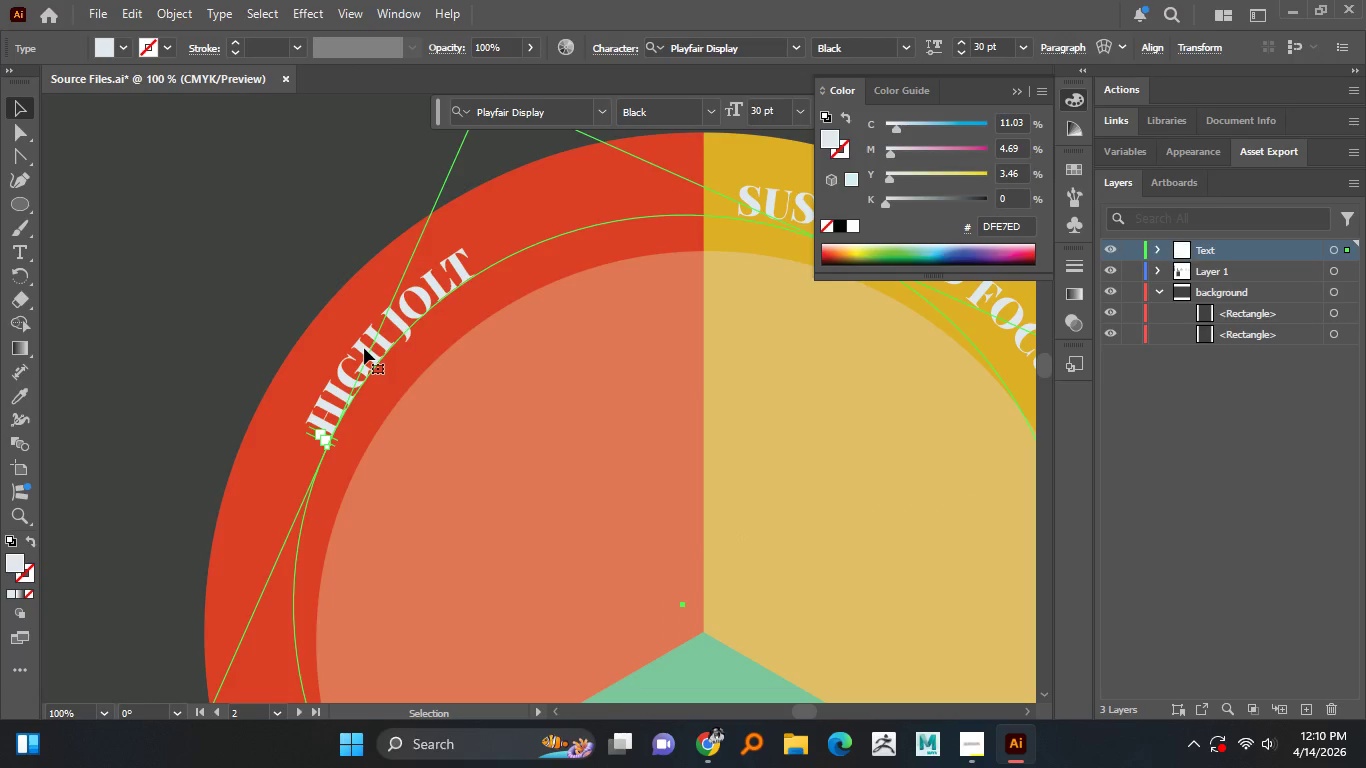 
hold_key(key=AltLeft, duration=0.69)
scroll: coordinate [364, 348], scroll_direction: down, amount: 2.0
 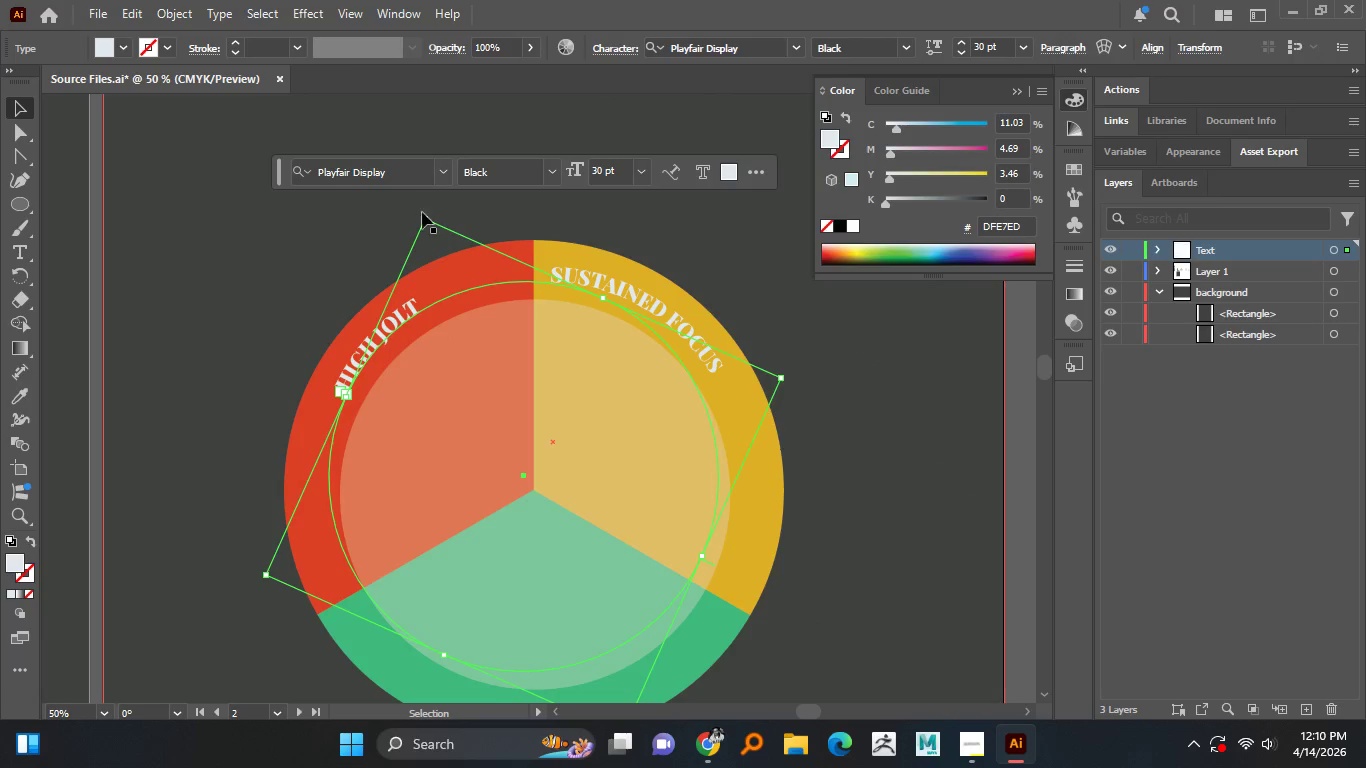 
left_click_drag(start_coordinate=[423, 210], to_coordinate=[444, 210])
 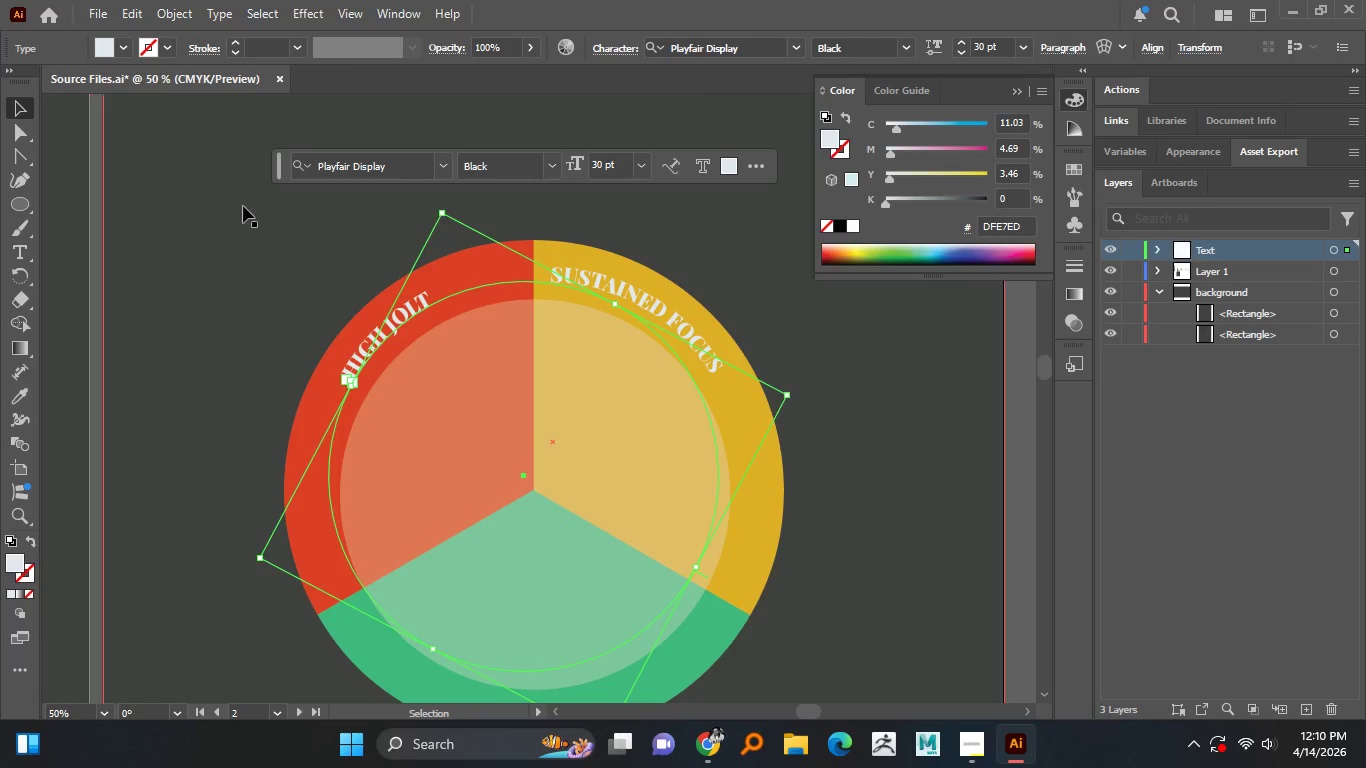 
left_click([364, 275])
 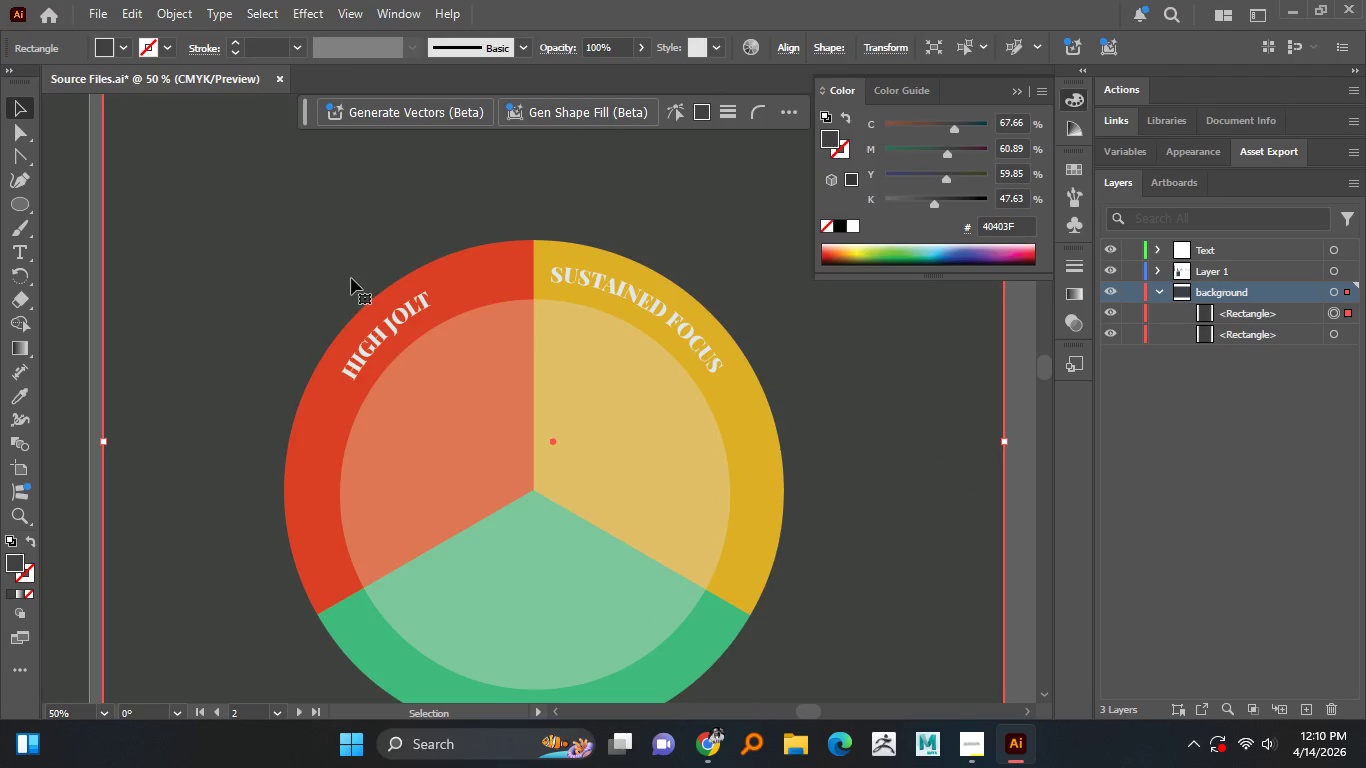 
hold_key(key=AltLeft, duration=1.52)
 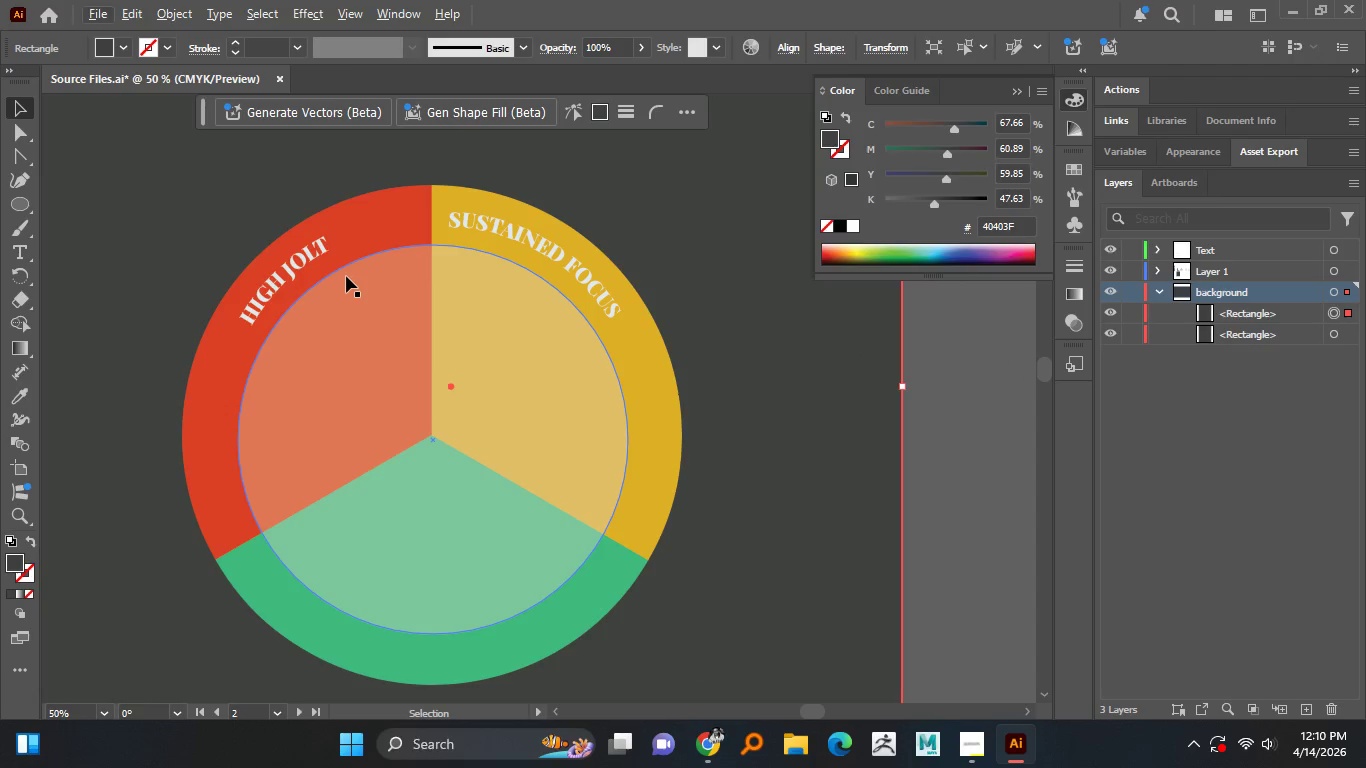 
hold_key(key=AltLeft, duration=0.34)
 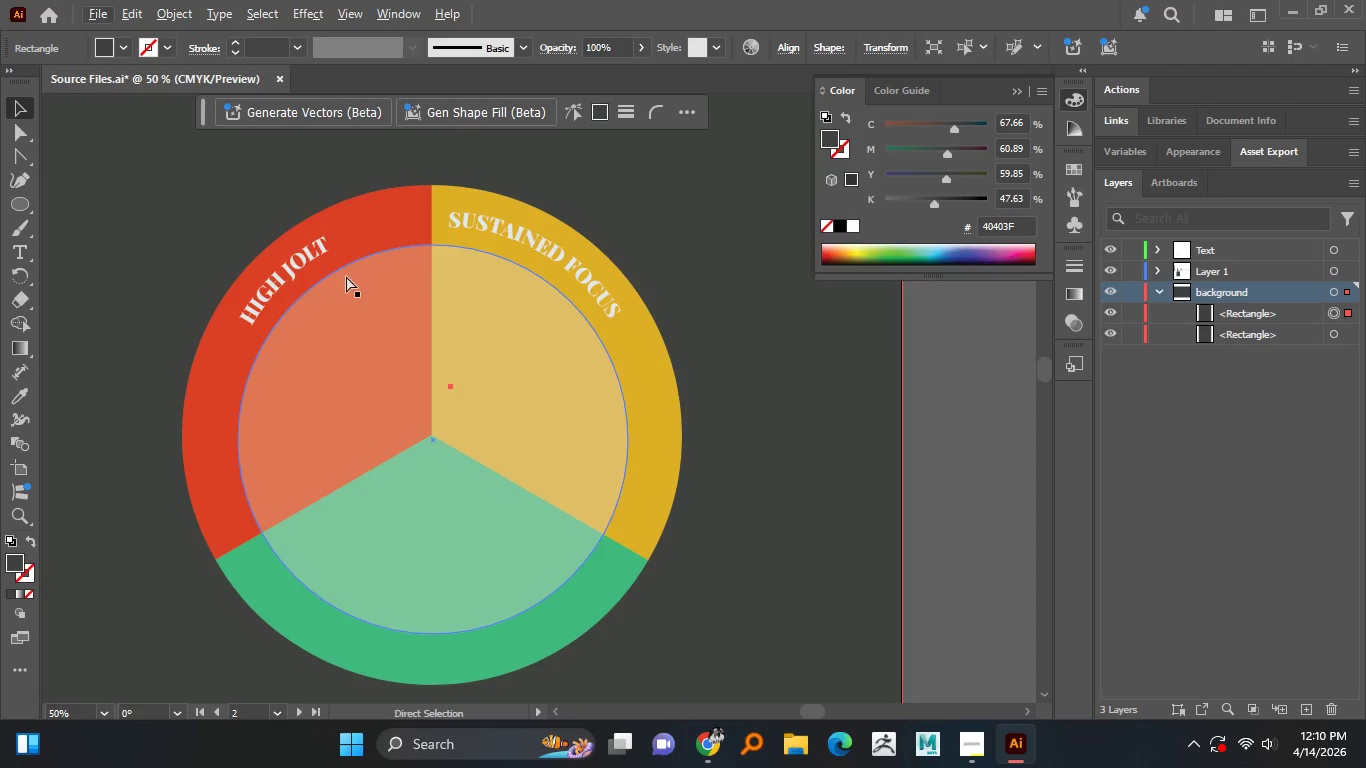 
key(Control+S)
 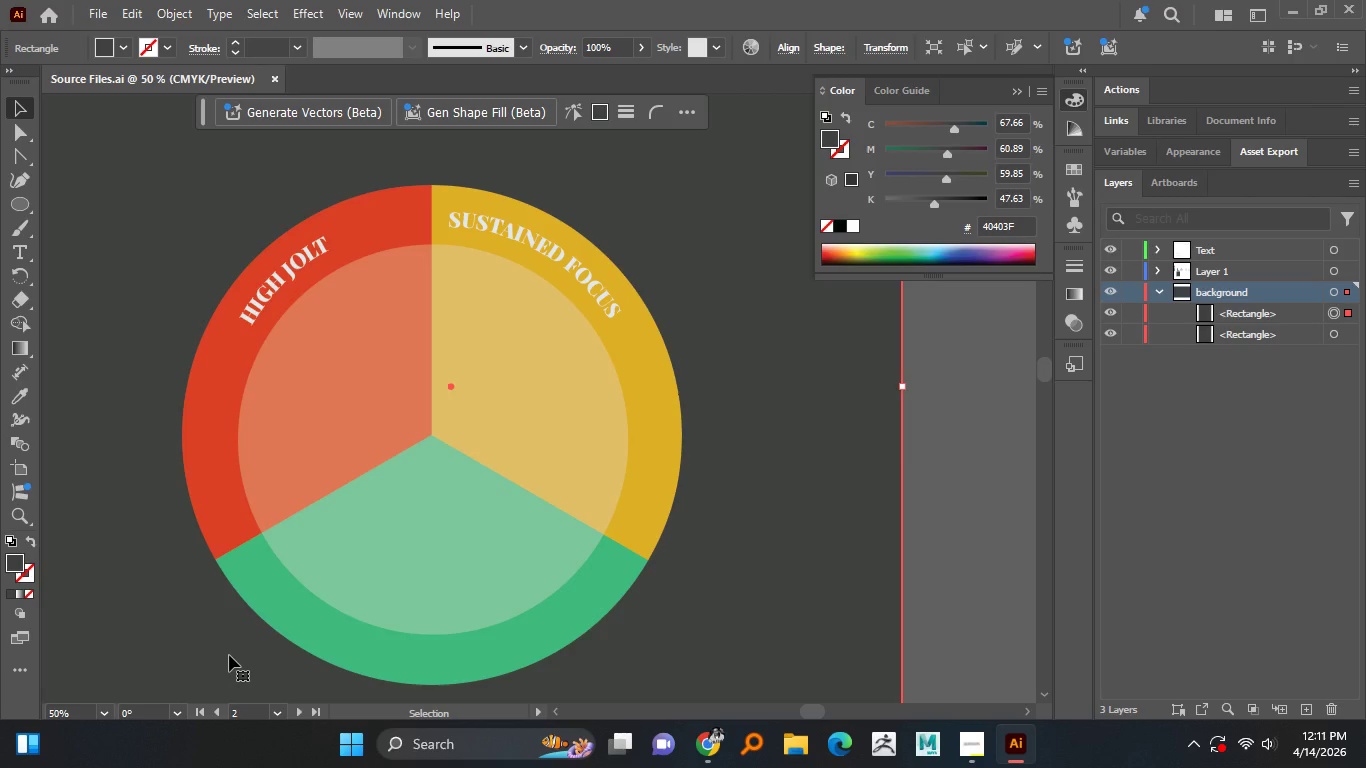 
wait(31.56)
 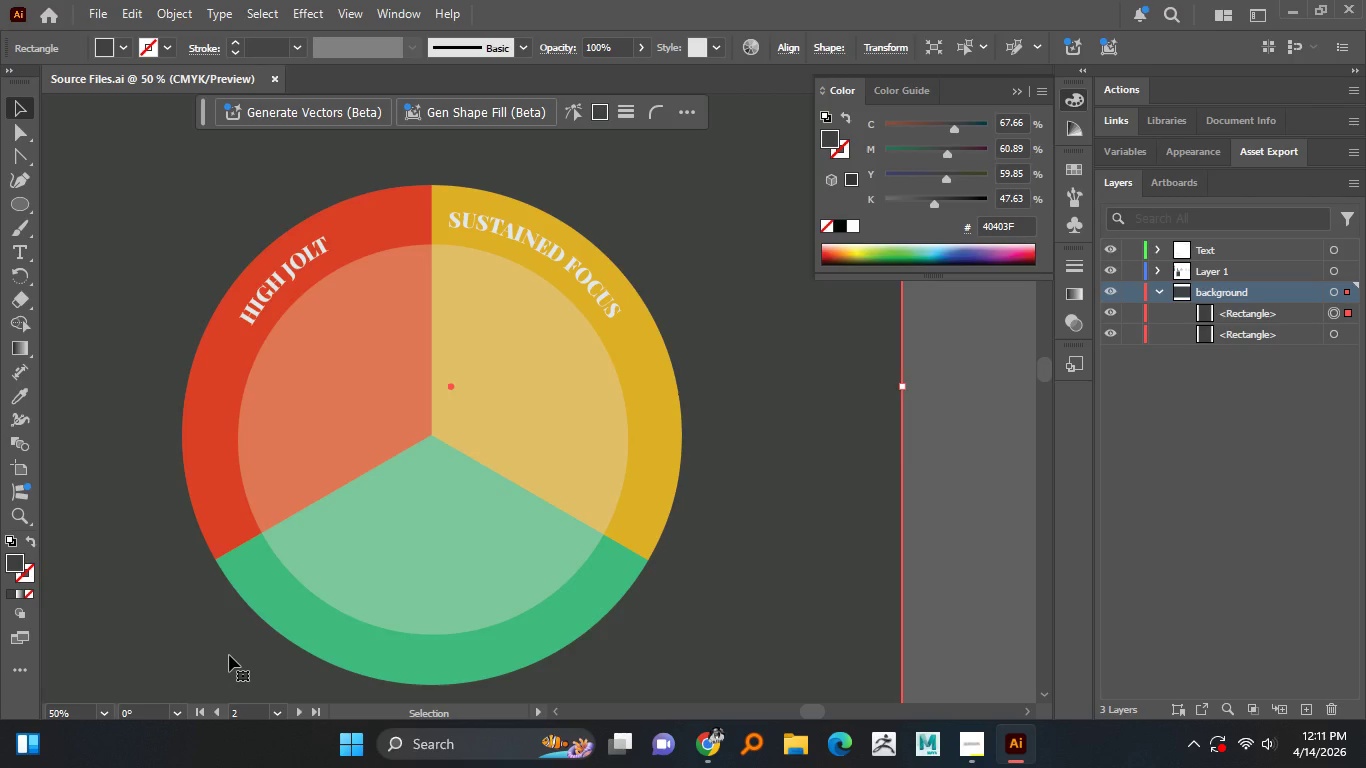 
left_click([984, 759])